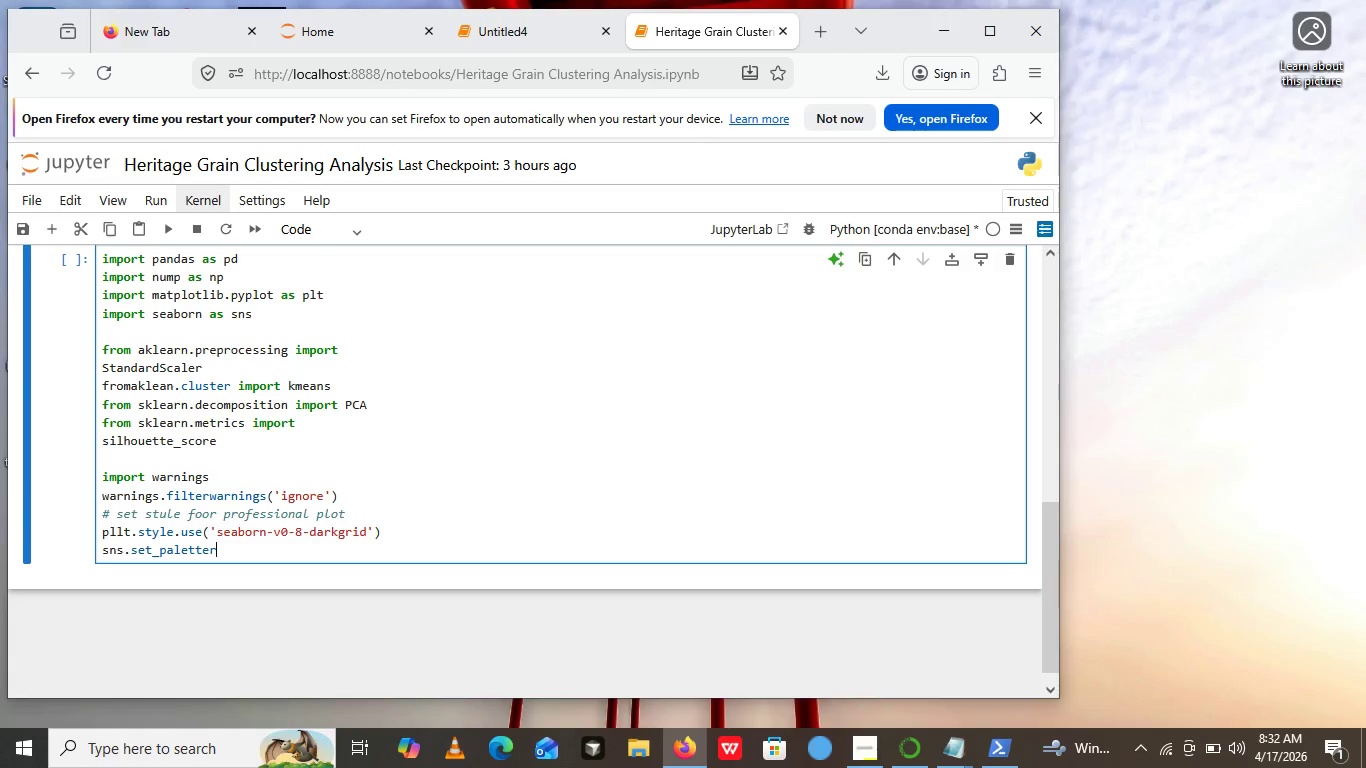 
wait(6.34)
 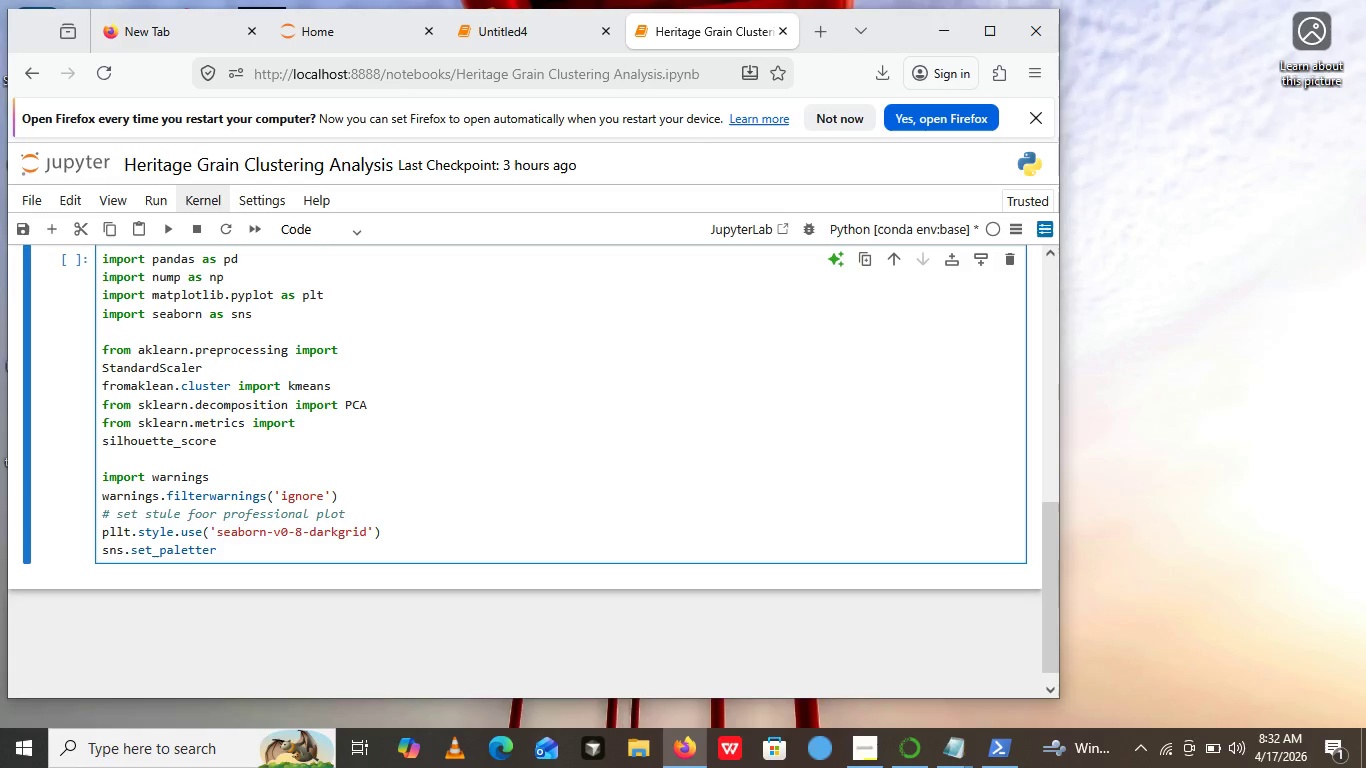 
type(())
 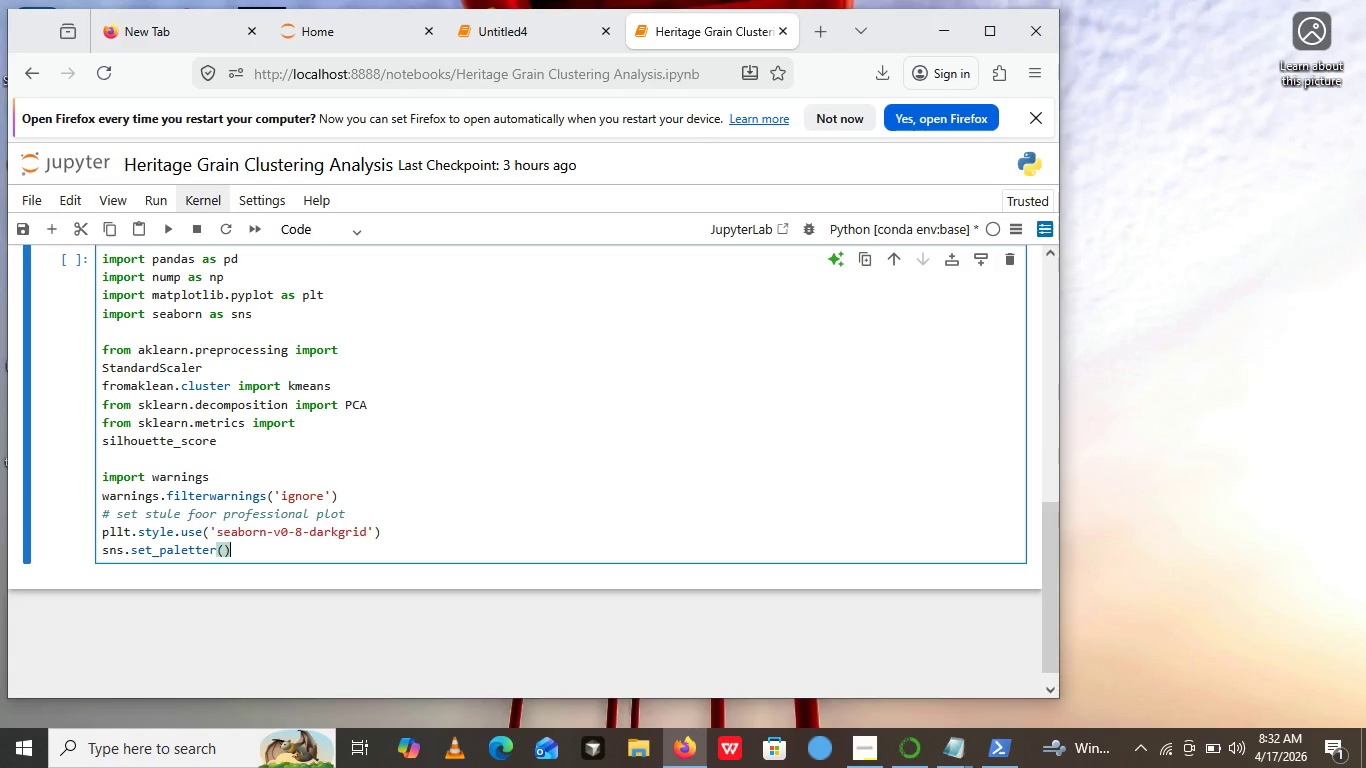 
key(Control+ControlRight)
 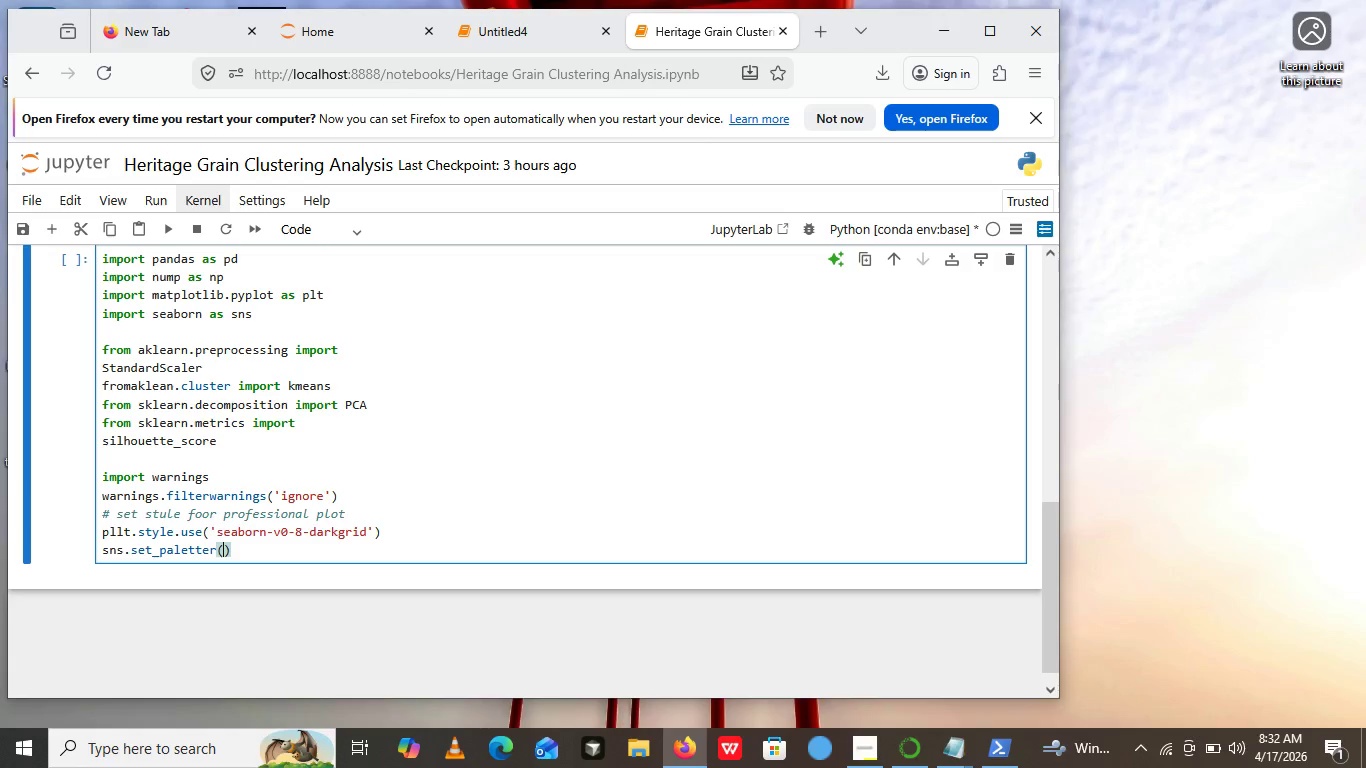 
key(ArrowLeft)
 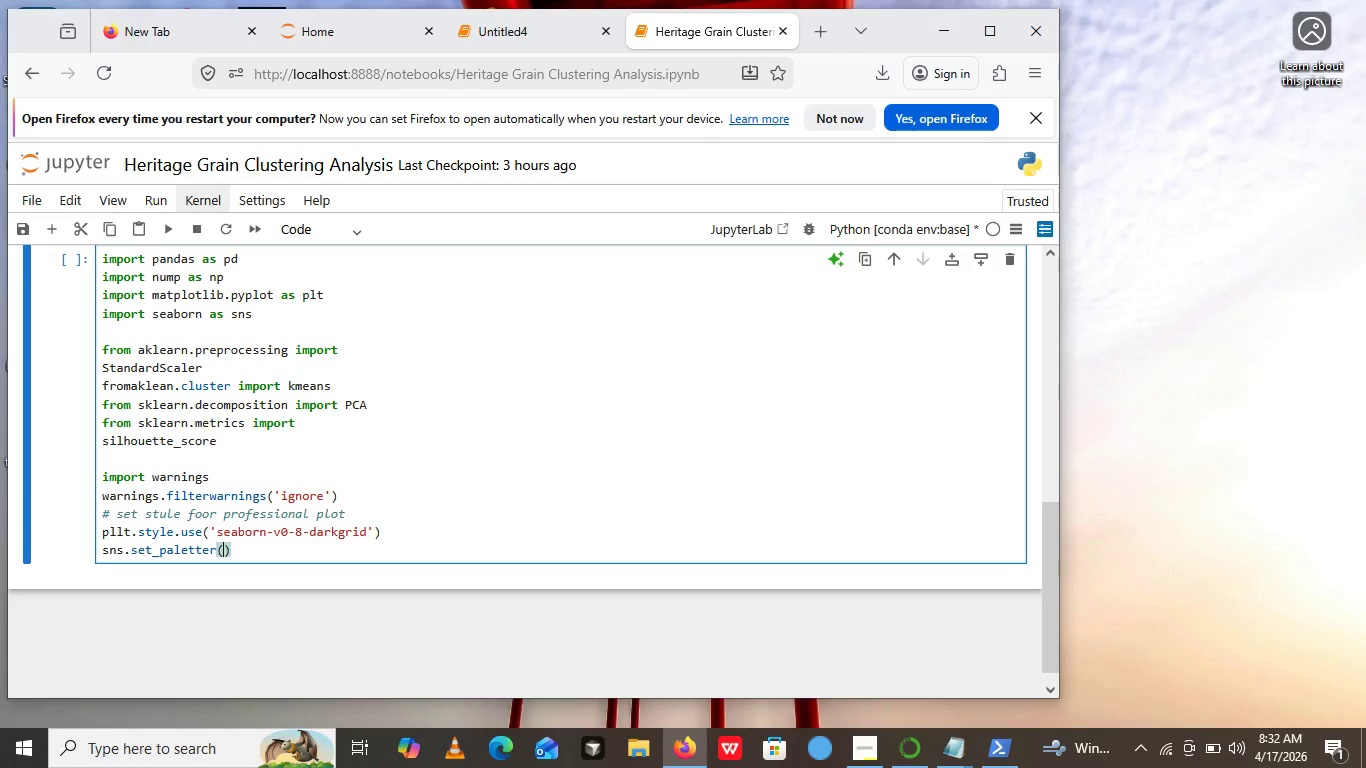 
key(Shift+Quote)
 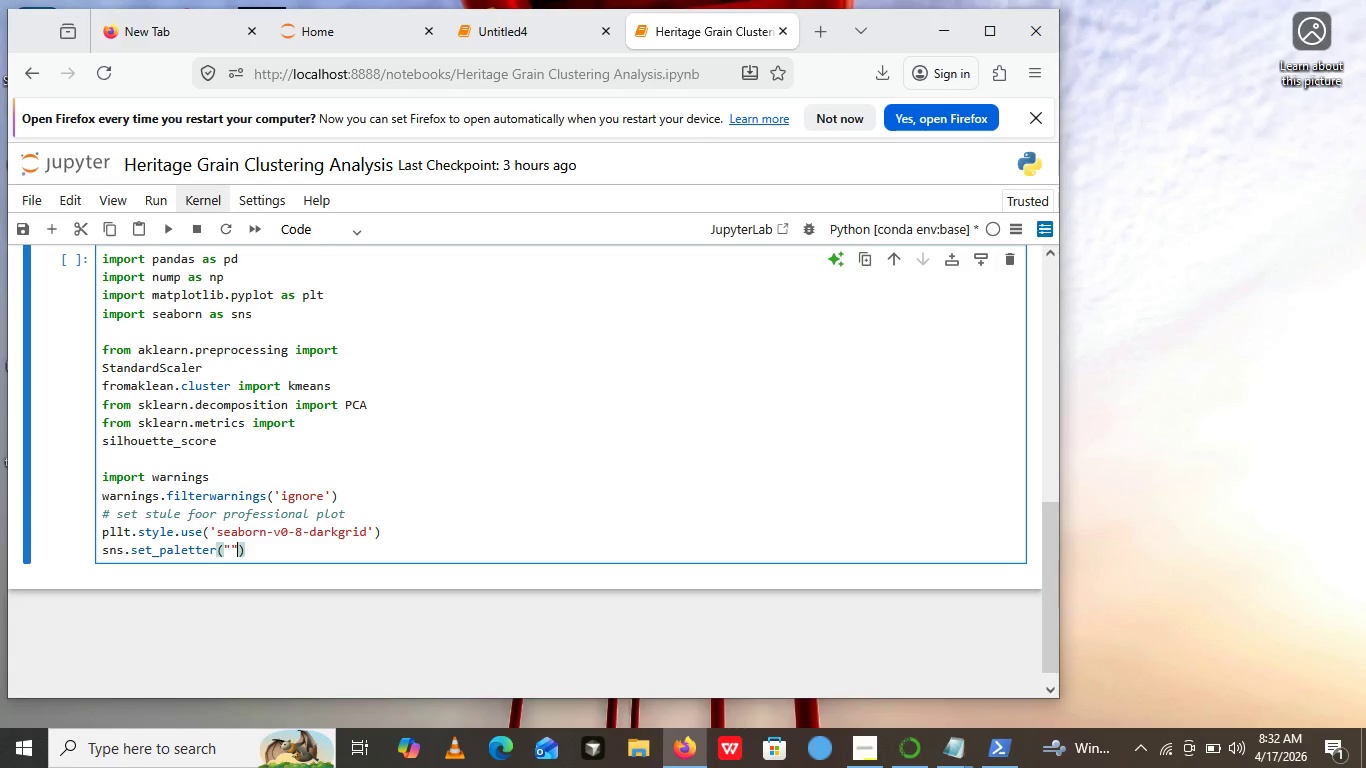 
key(Shift+Quote)
 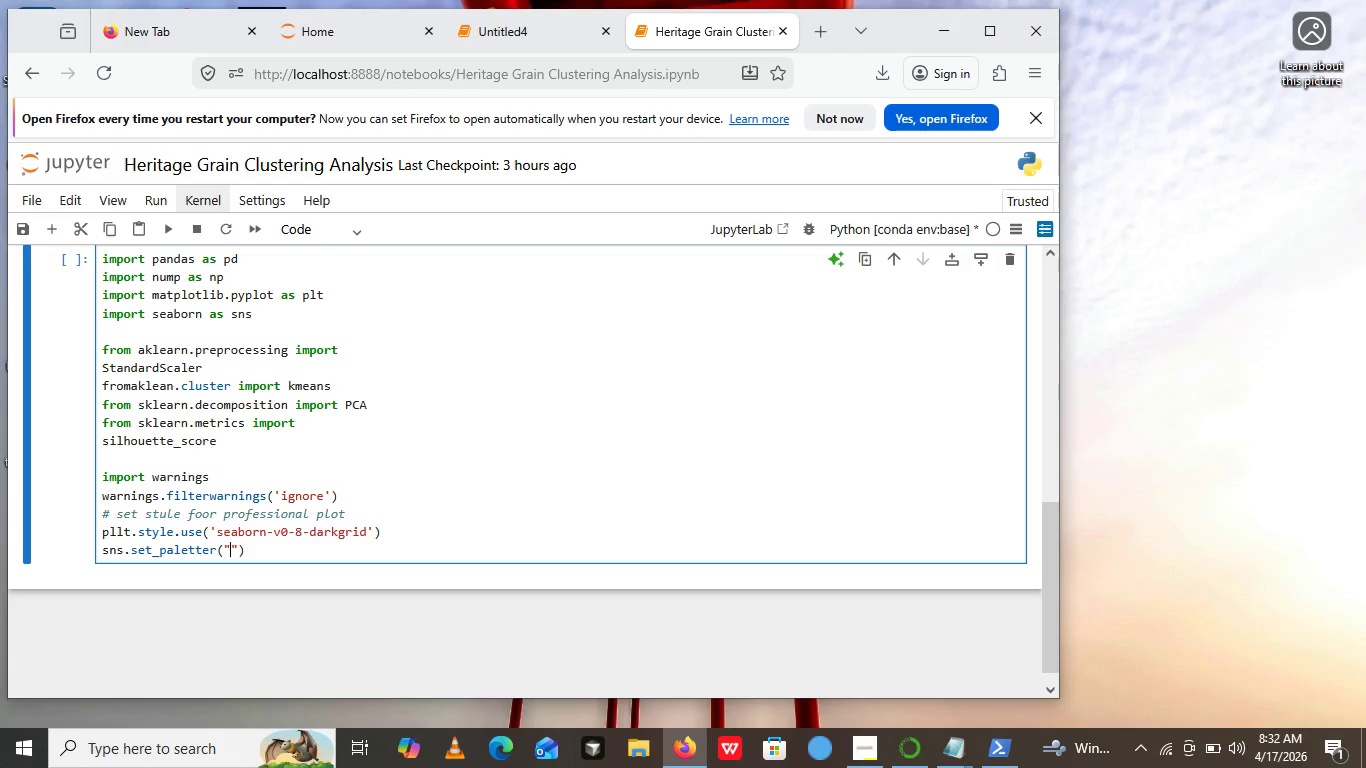 
key(ArrowLeft)
 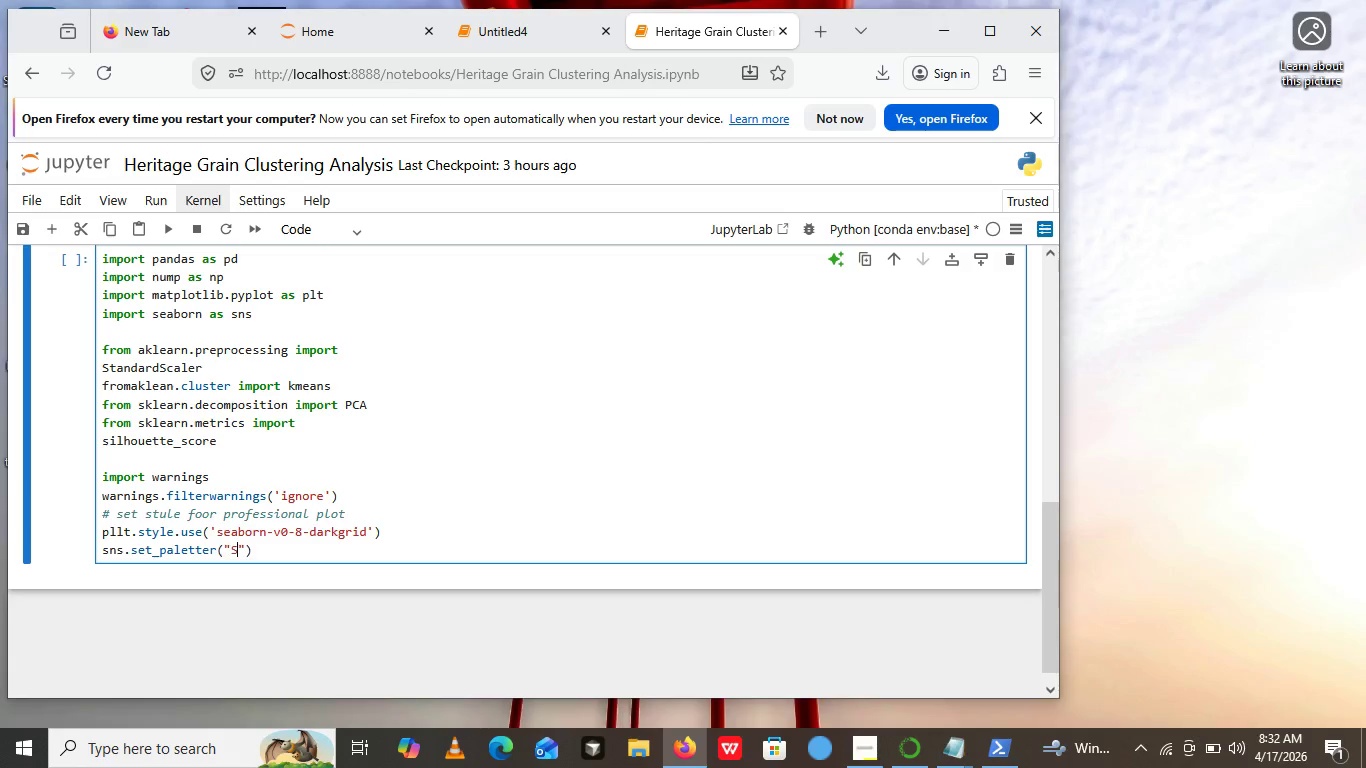 
type(Set2)
 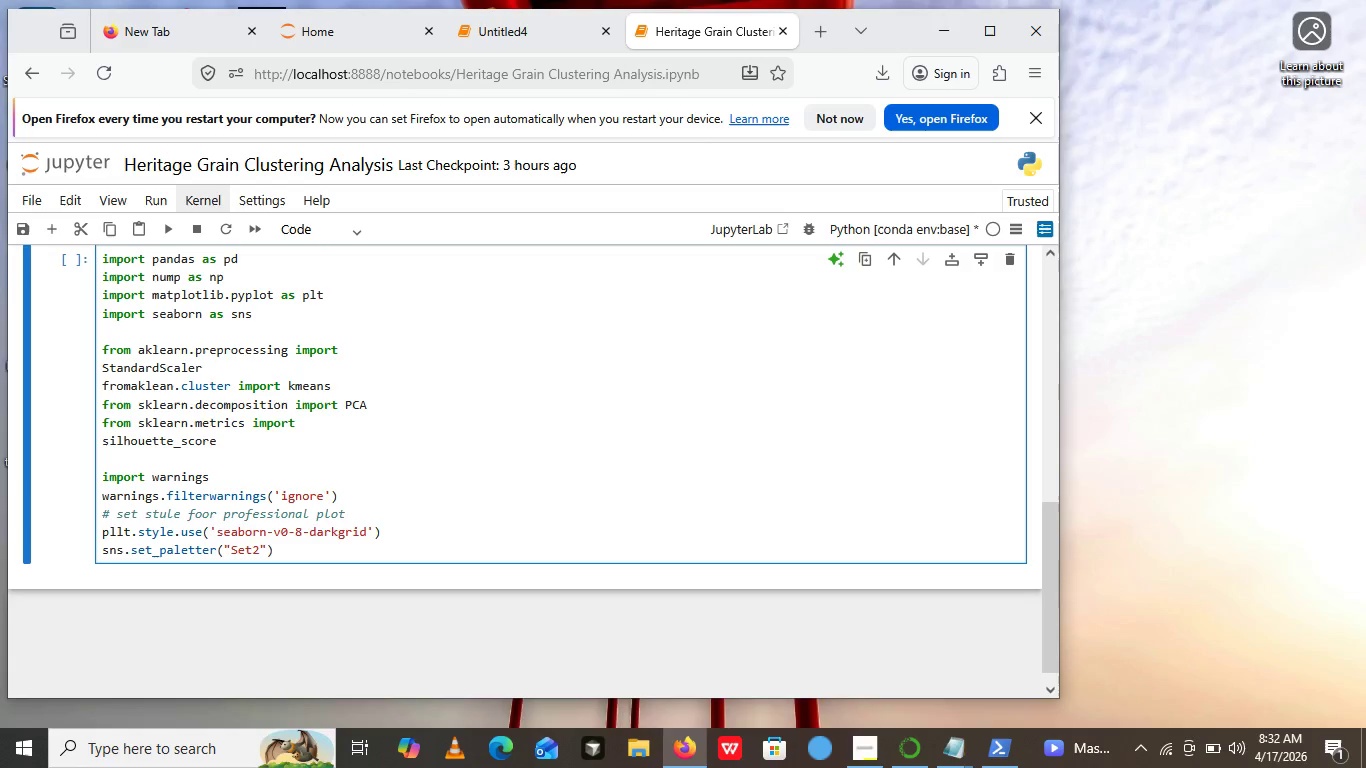 
wait(6.75)
 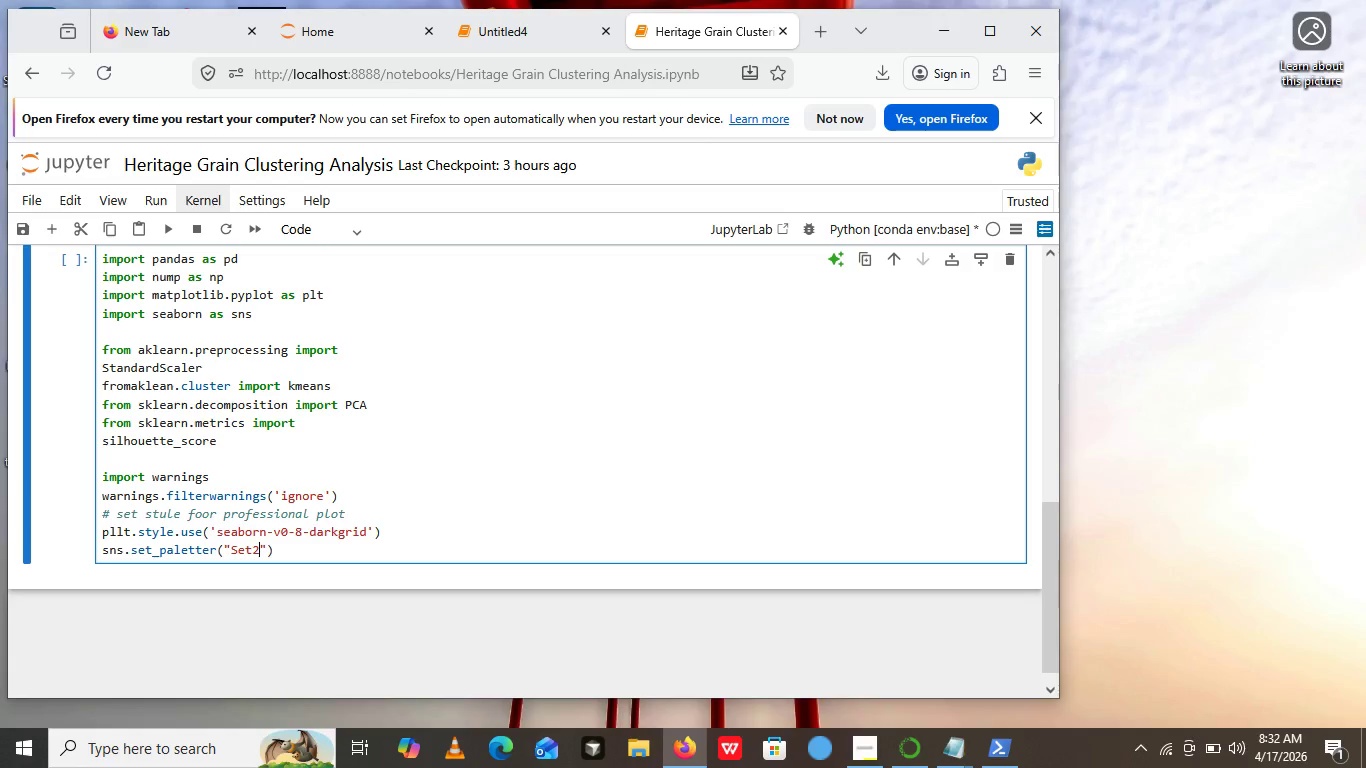 
key(ArrowRight)
 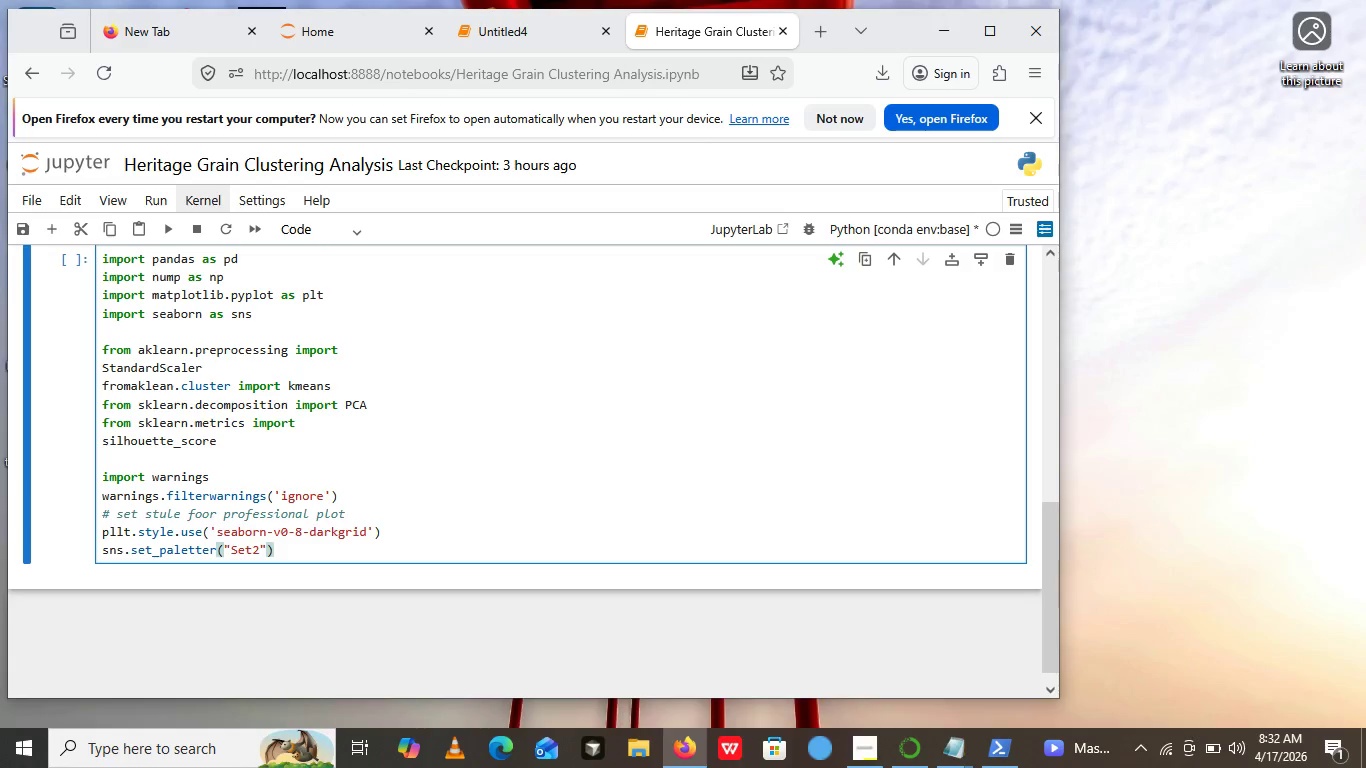 
key(ArrowRight)
 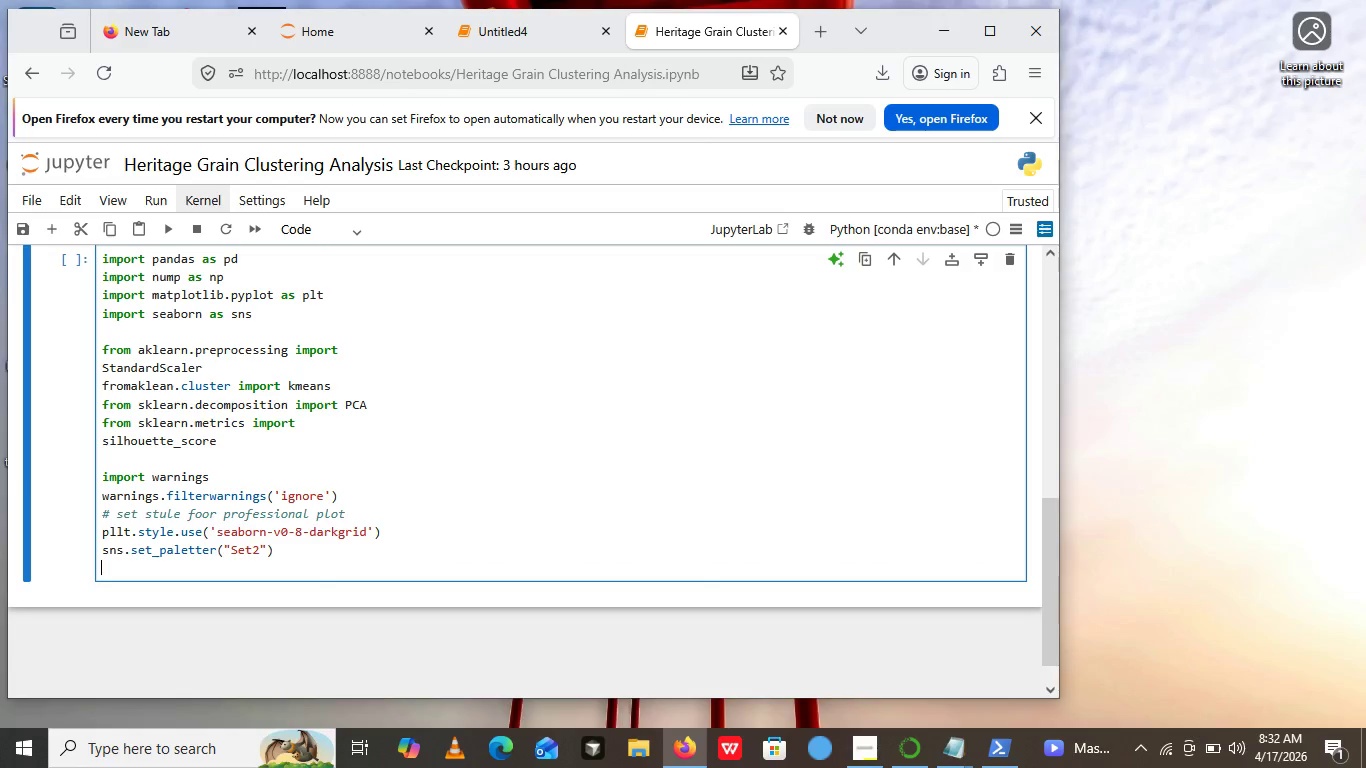 
key(Enter)
 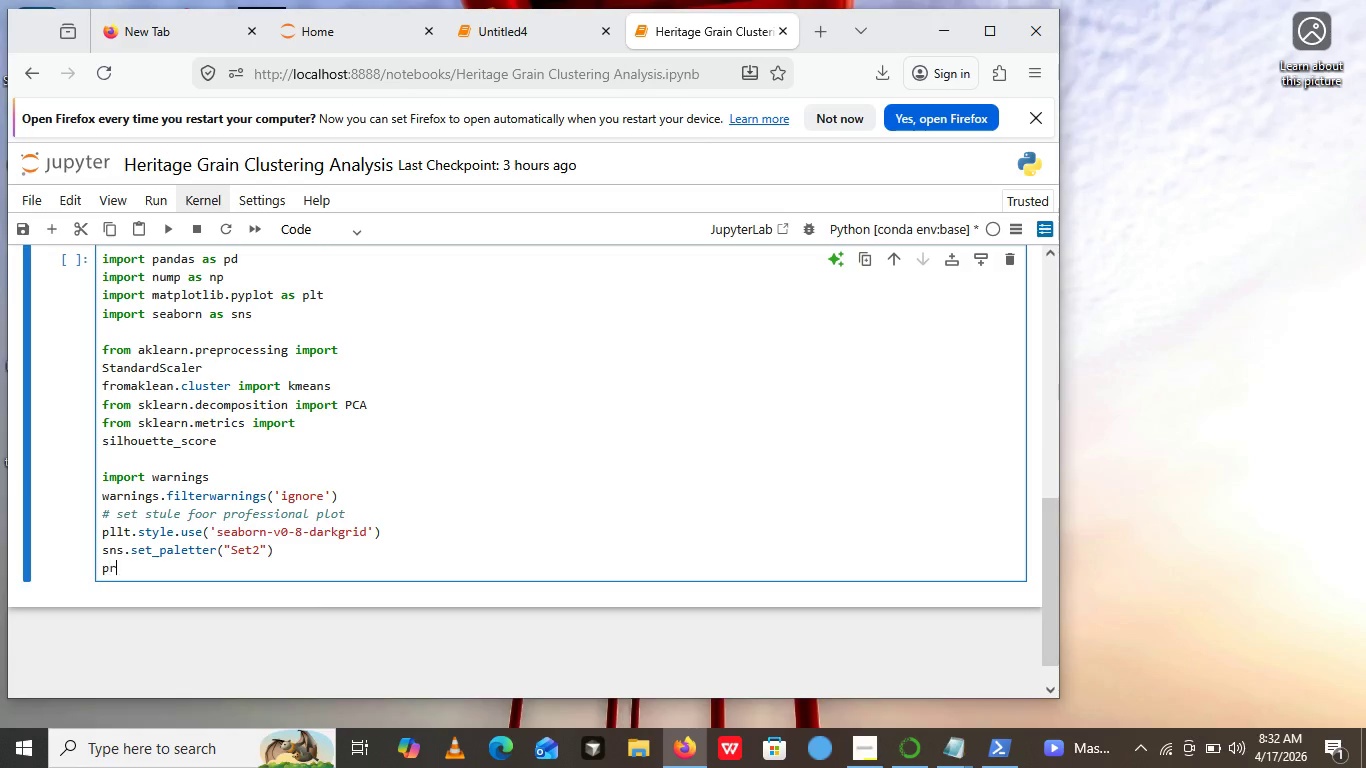 
type(print())
 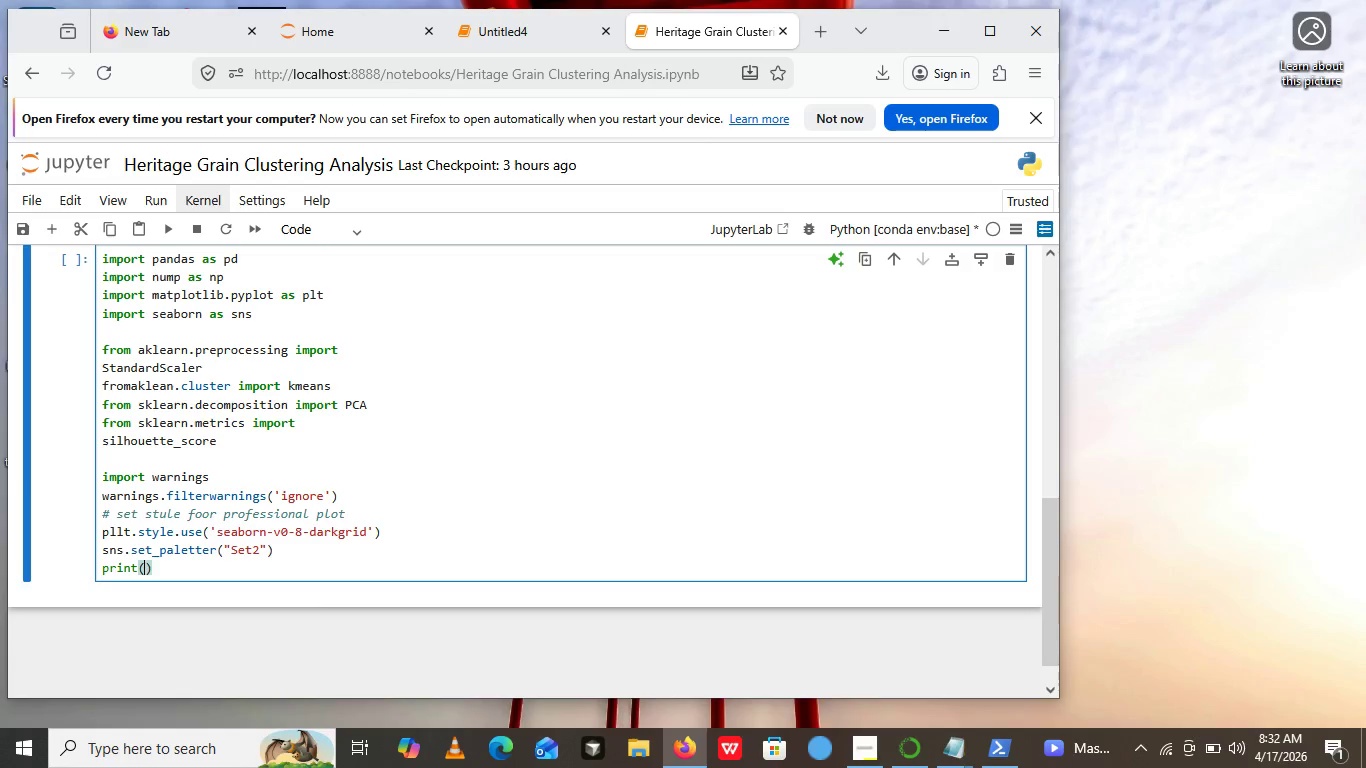 
key(ArrowLeft)
 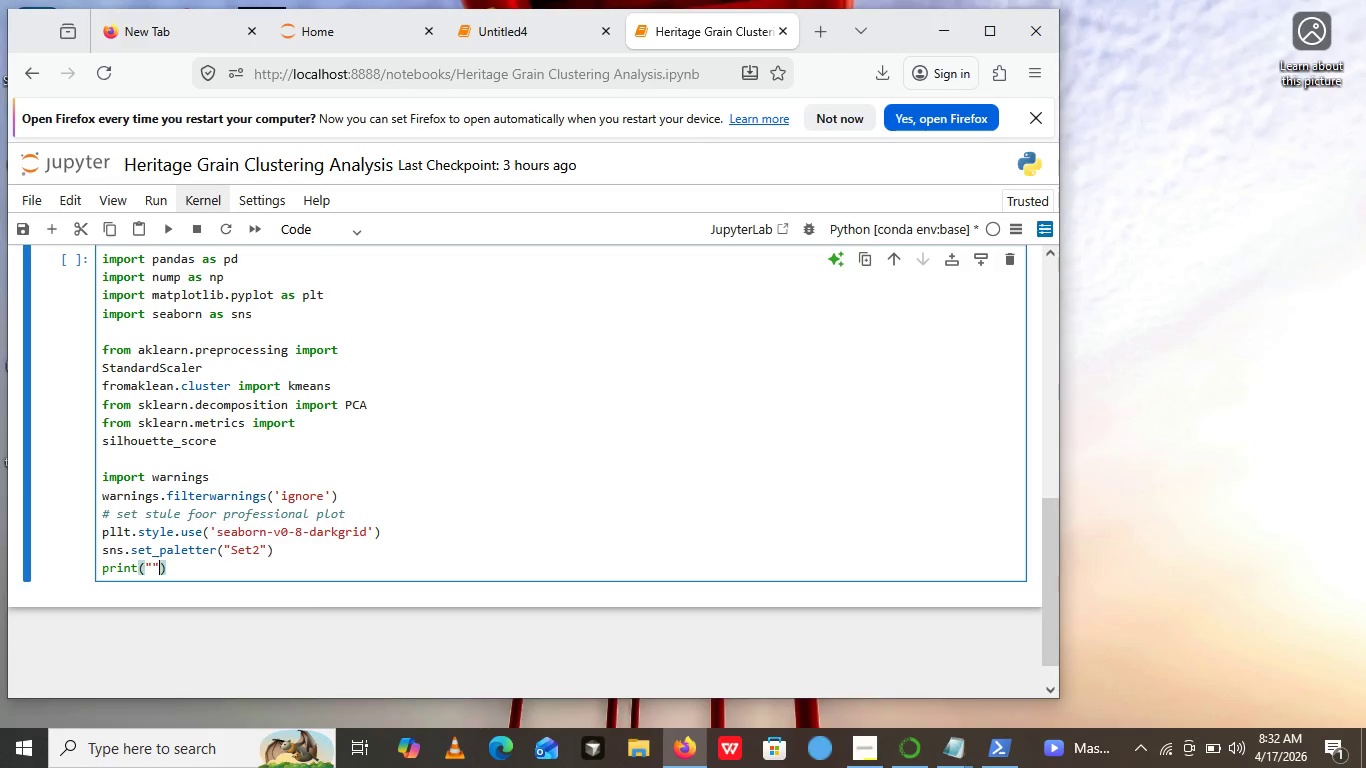 
key(Shift+Quote)
 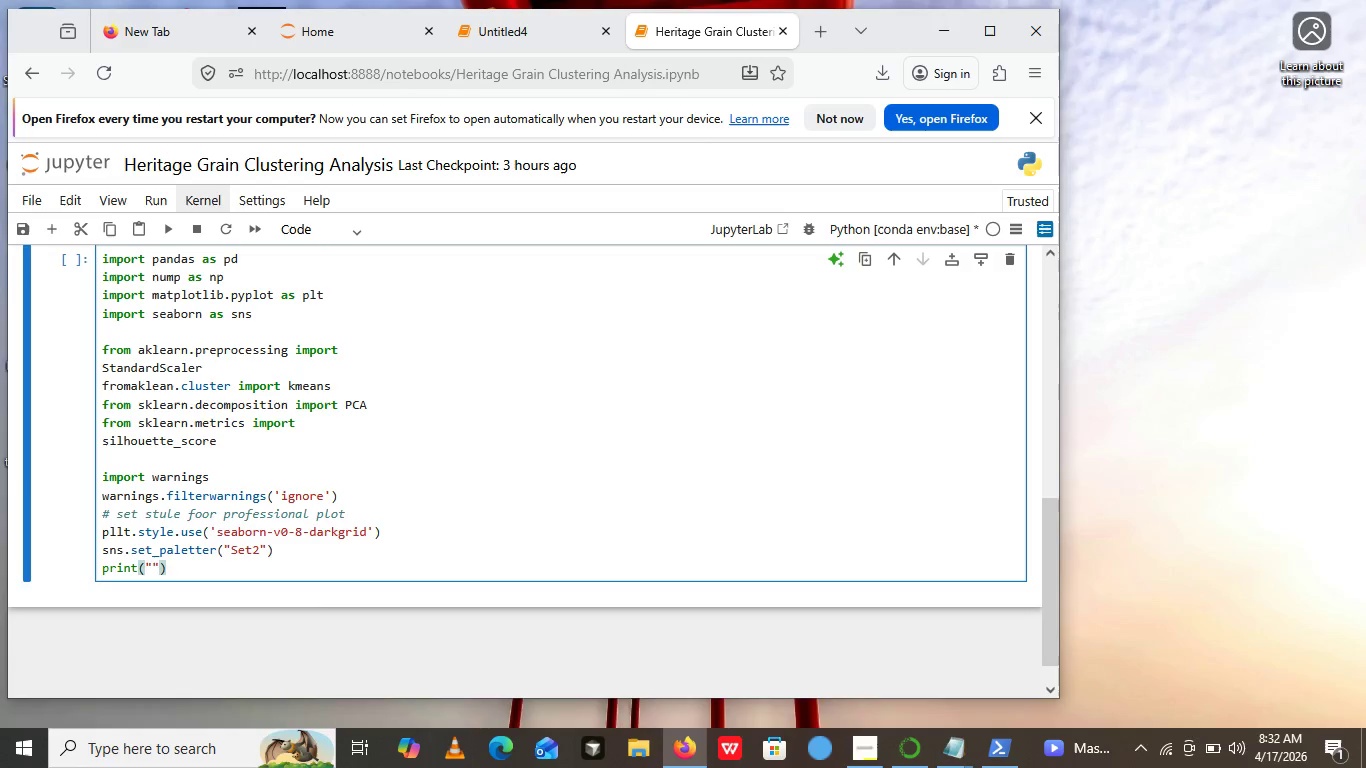 
key(Shift+Quote)
 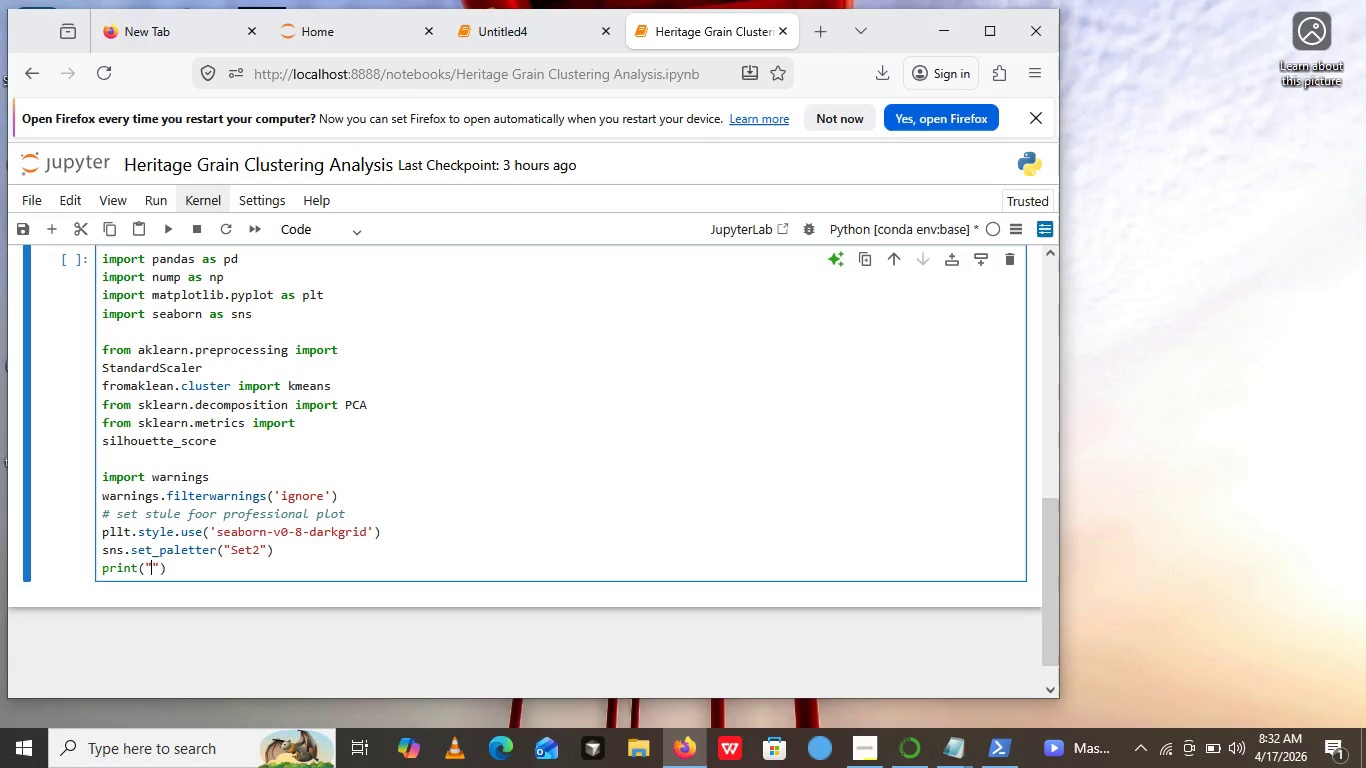 
key(ArrowLeft)
 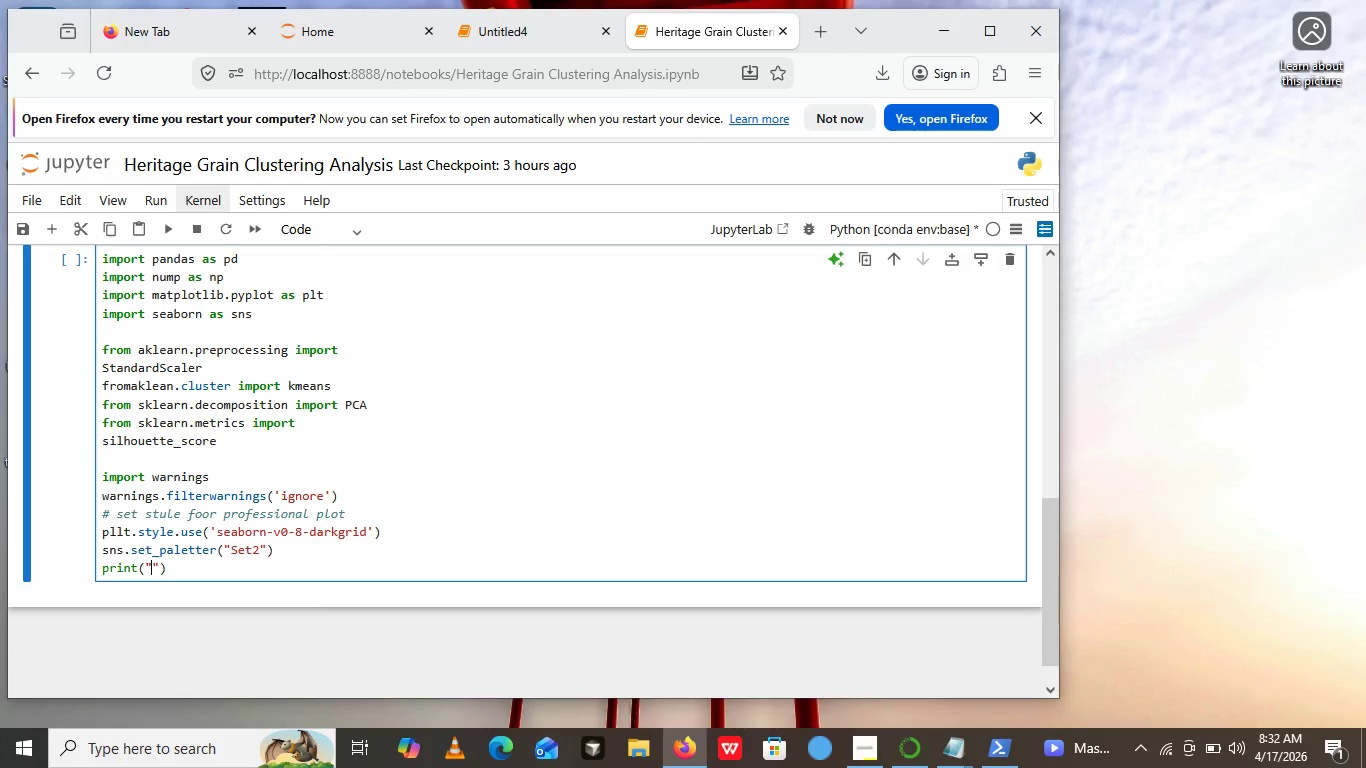 
type(ibraries )
 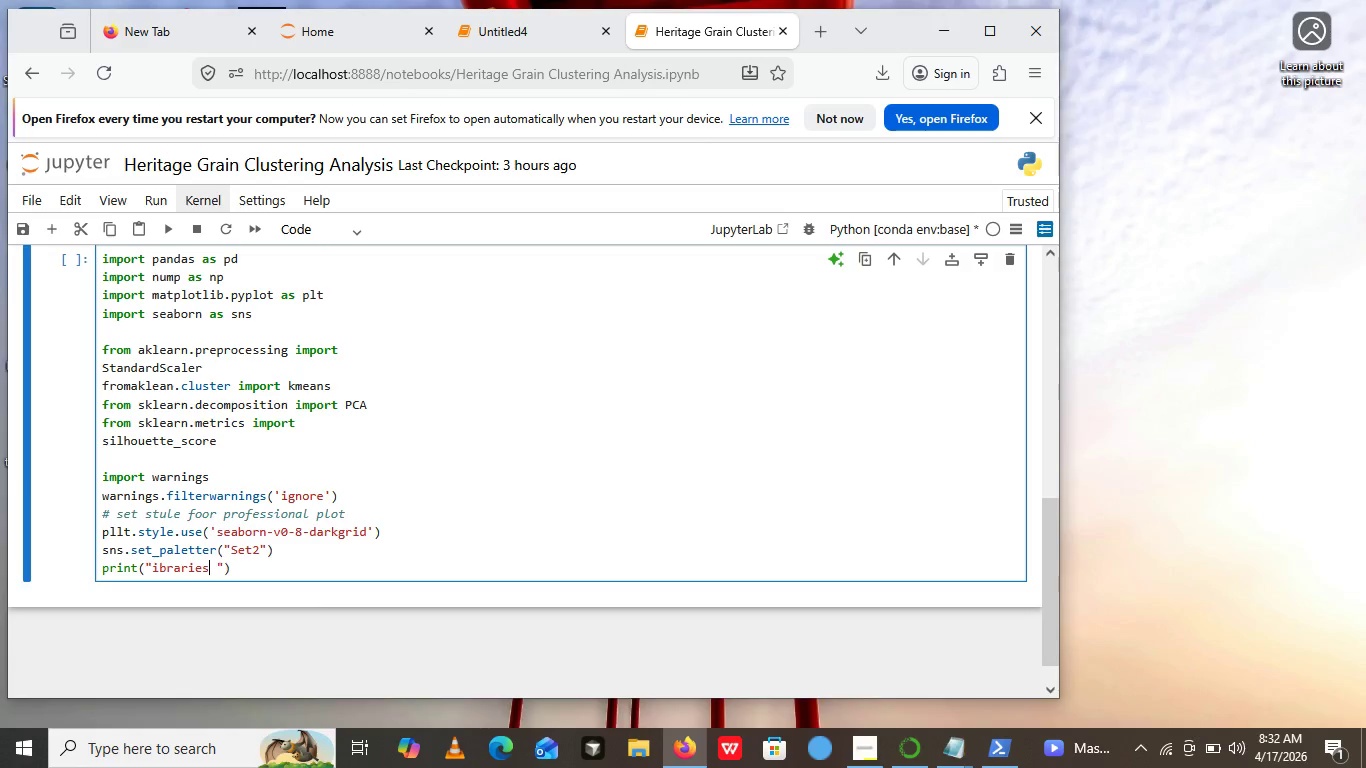 
hold_key(key=ArrowLeft, duration=0.95)
 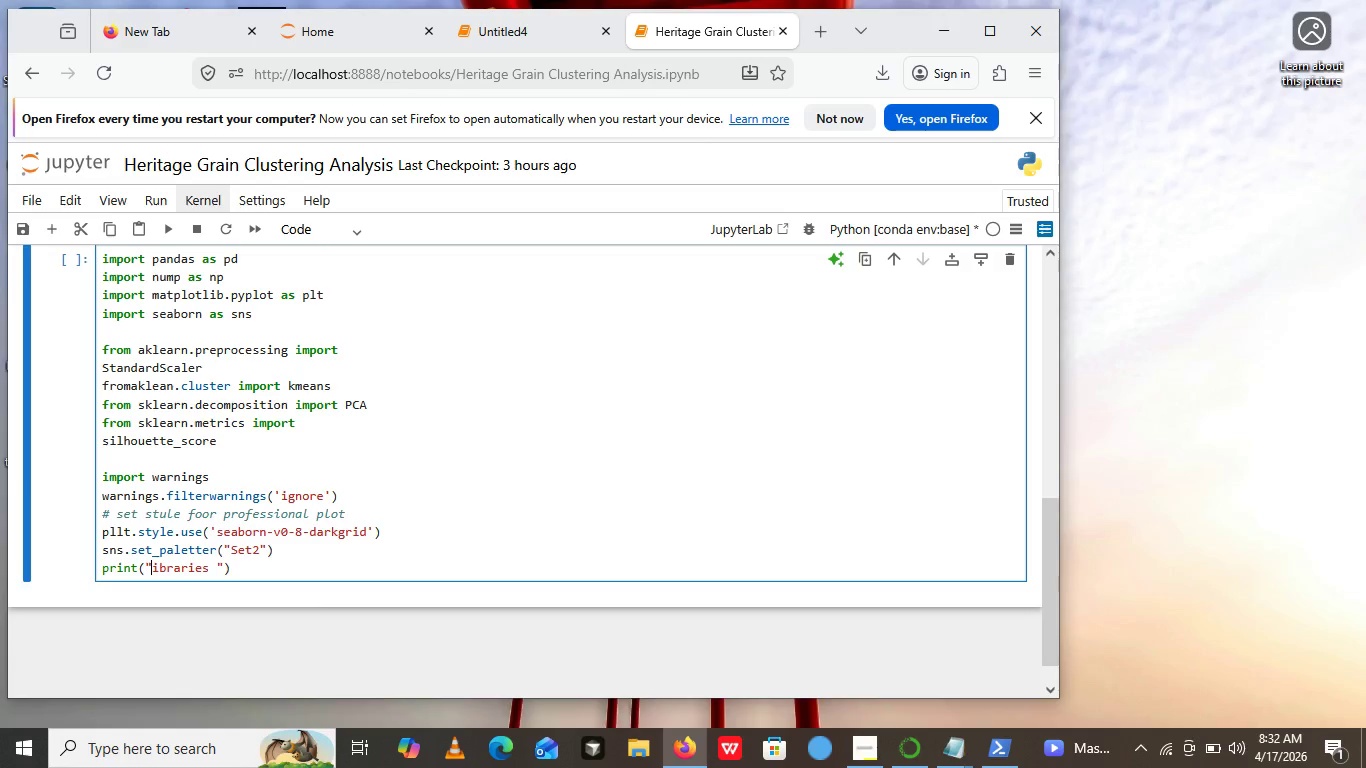 
key(ArrowRight)
 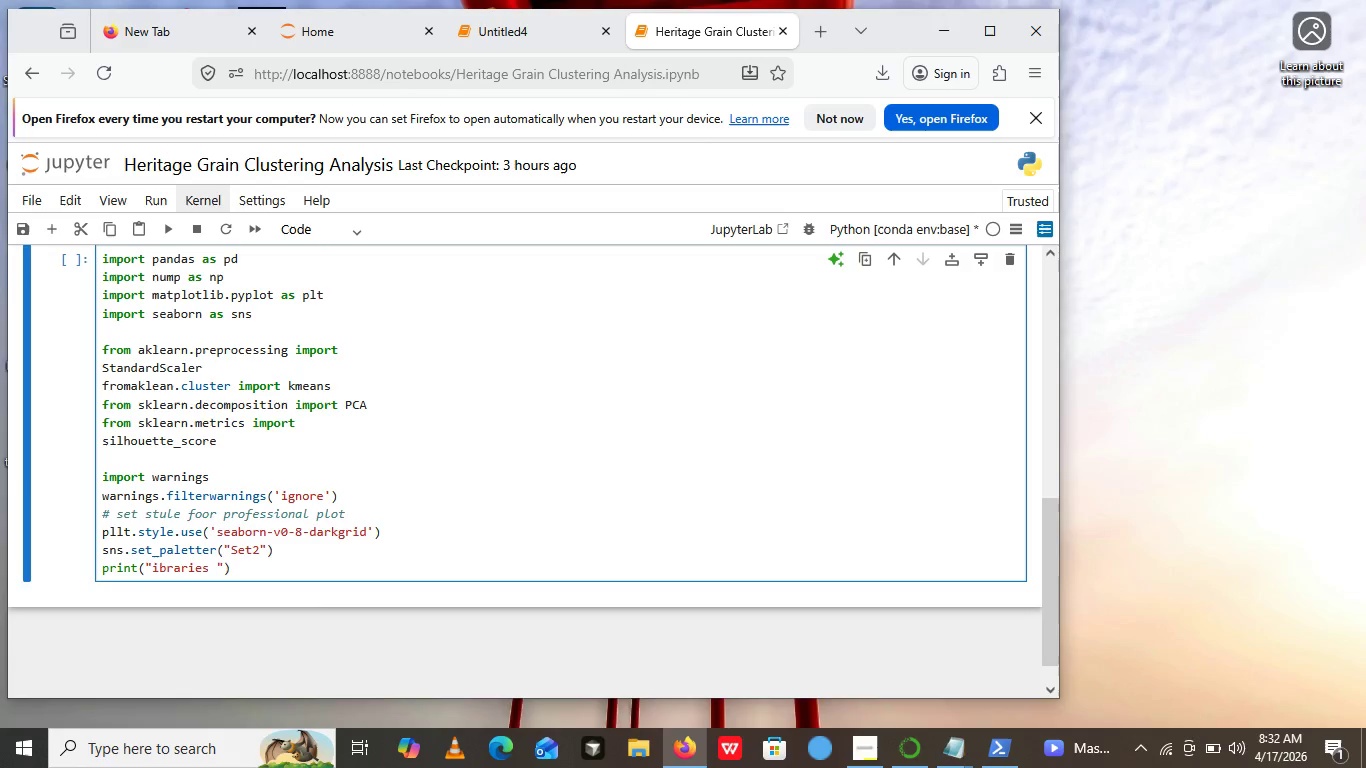 
key(ArrowRight)
 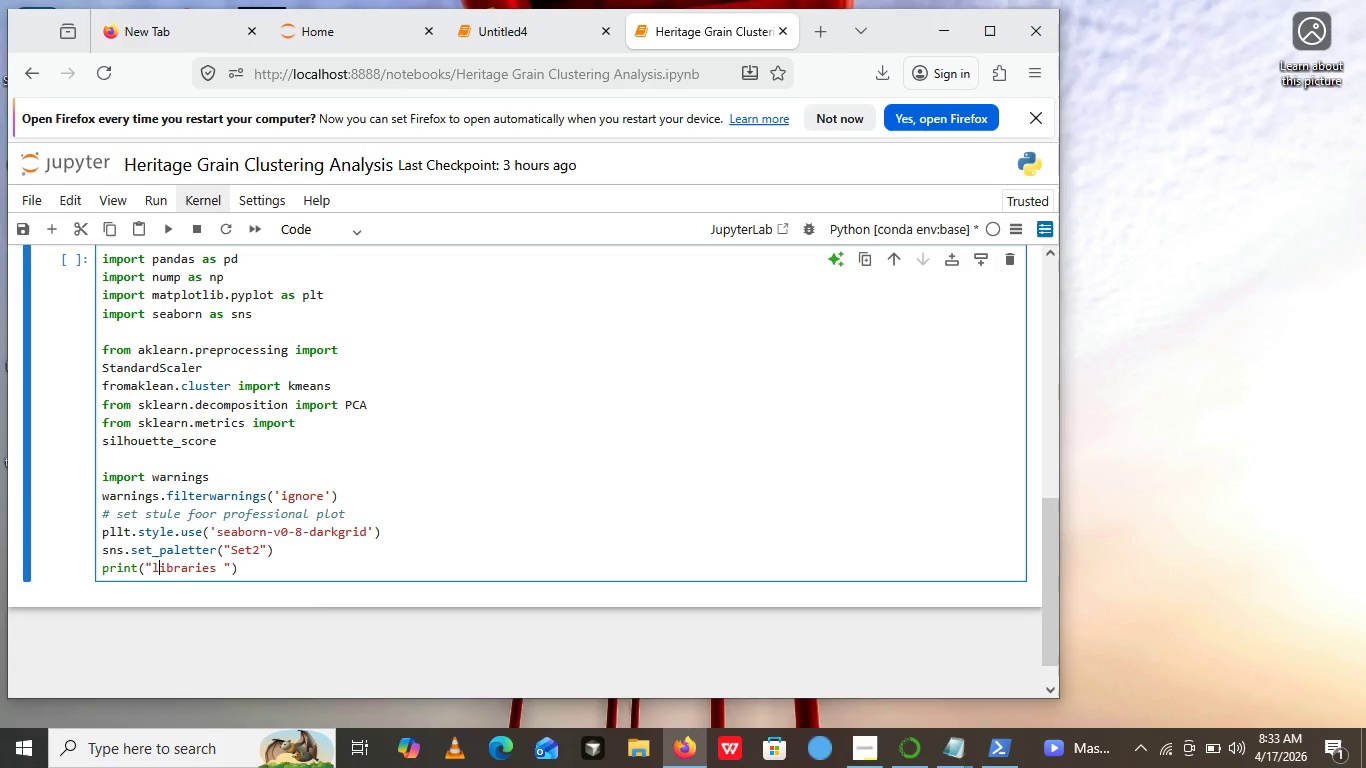 
key(L)
 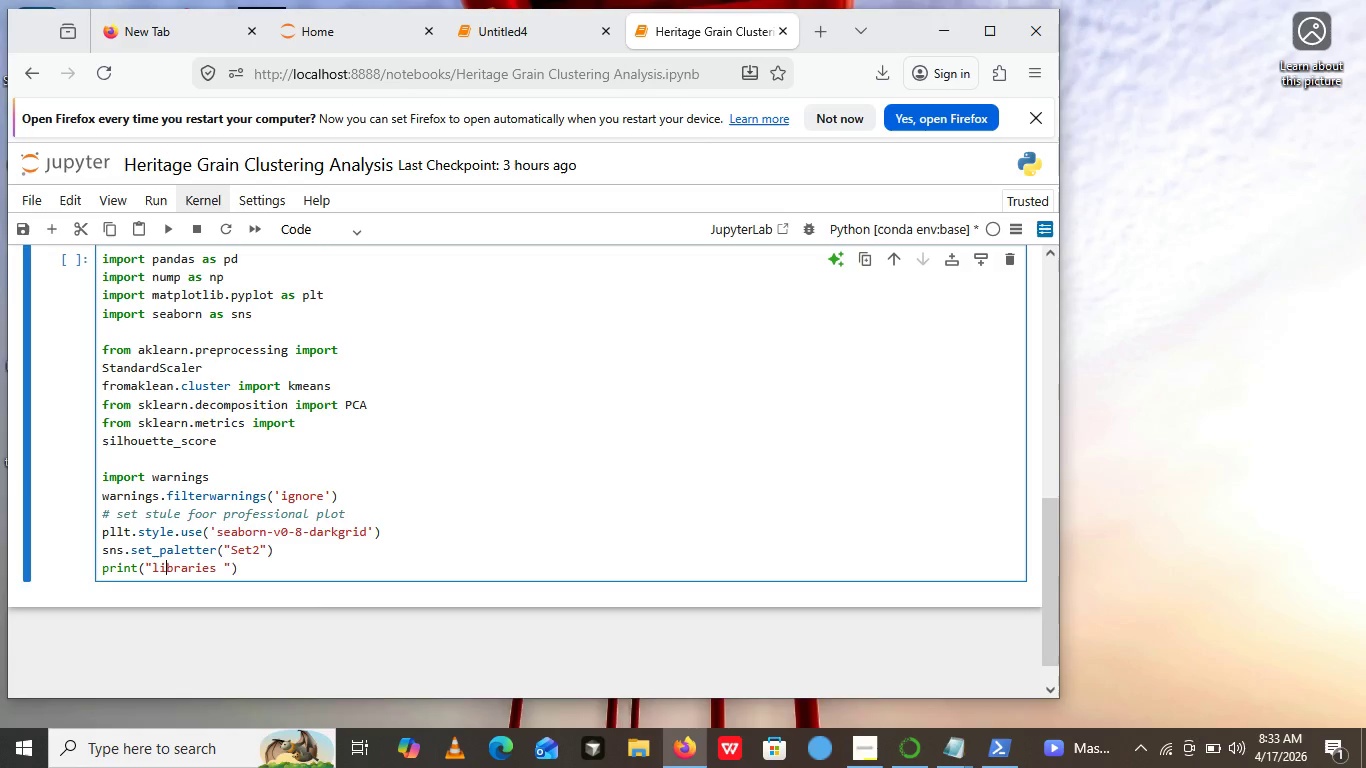 
key(ArrowRight)
 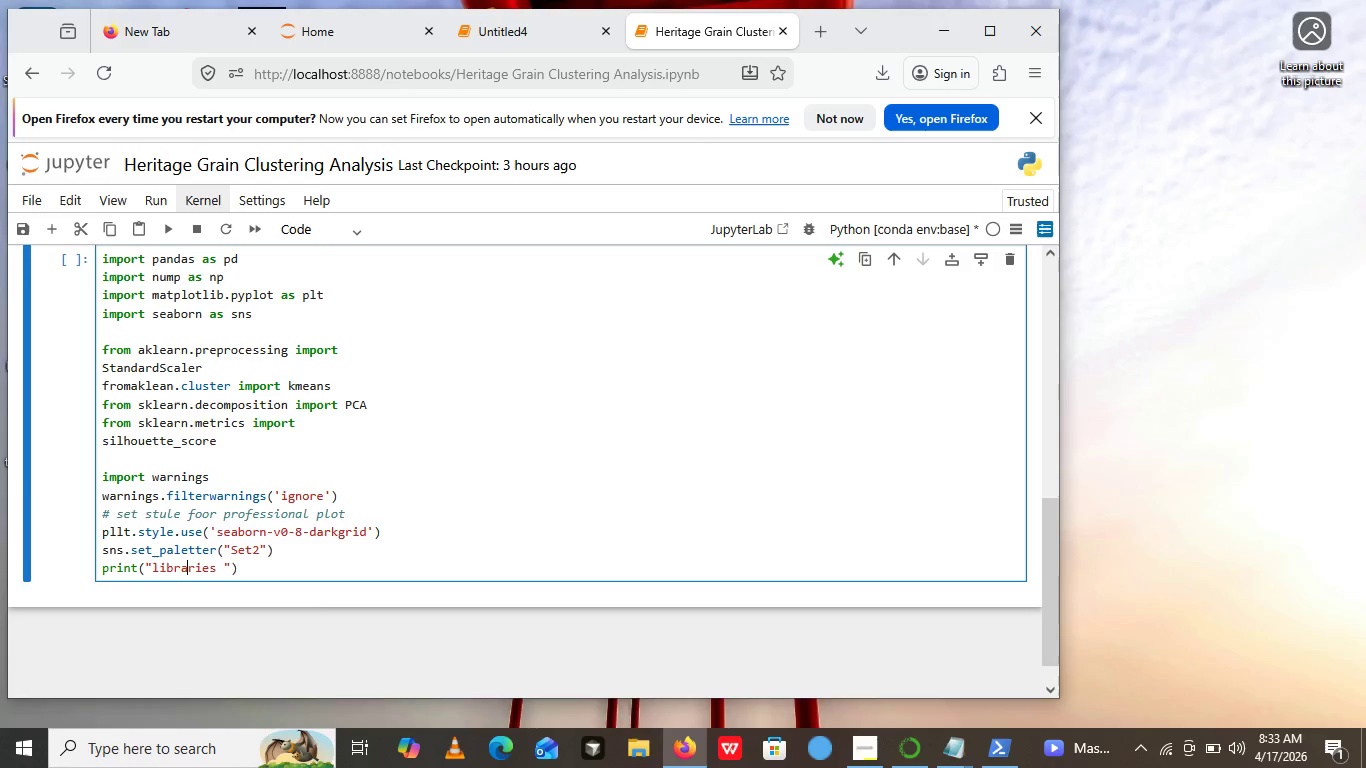 
key(ArrowRight)
 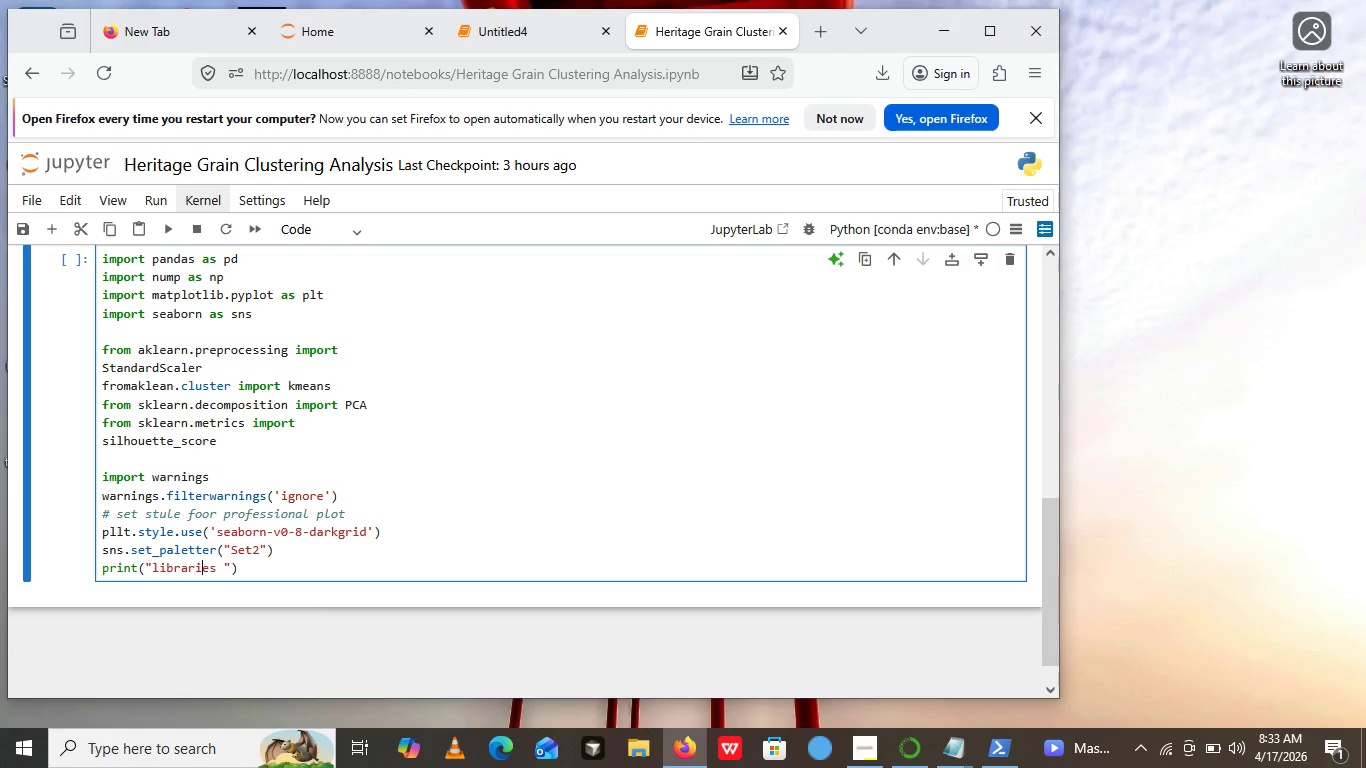 
key(ArrowRight)
 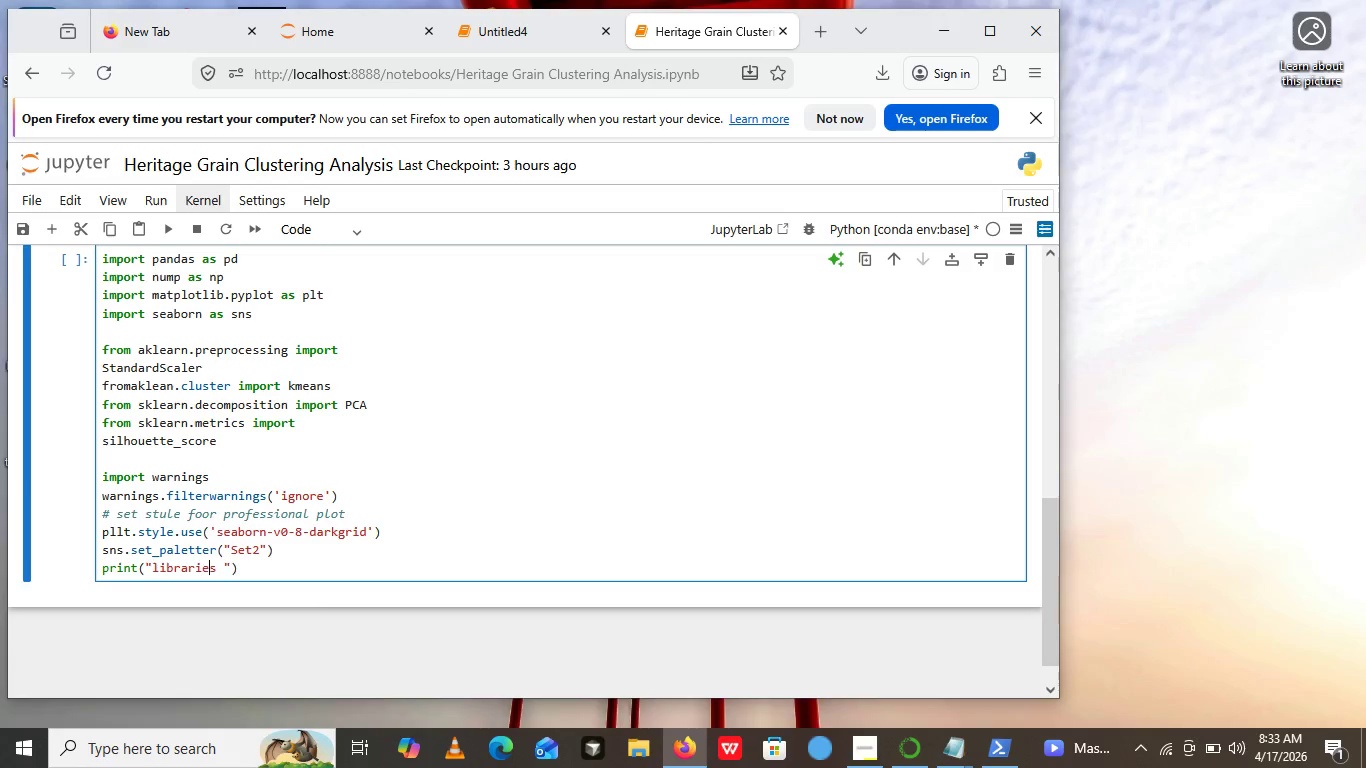 
key(ArrowRight)
 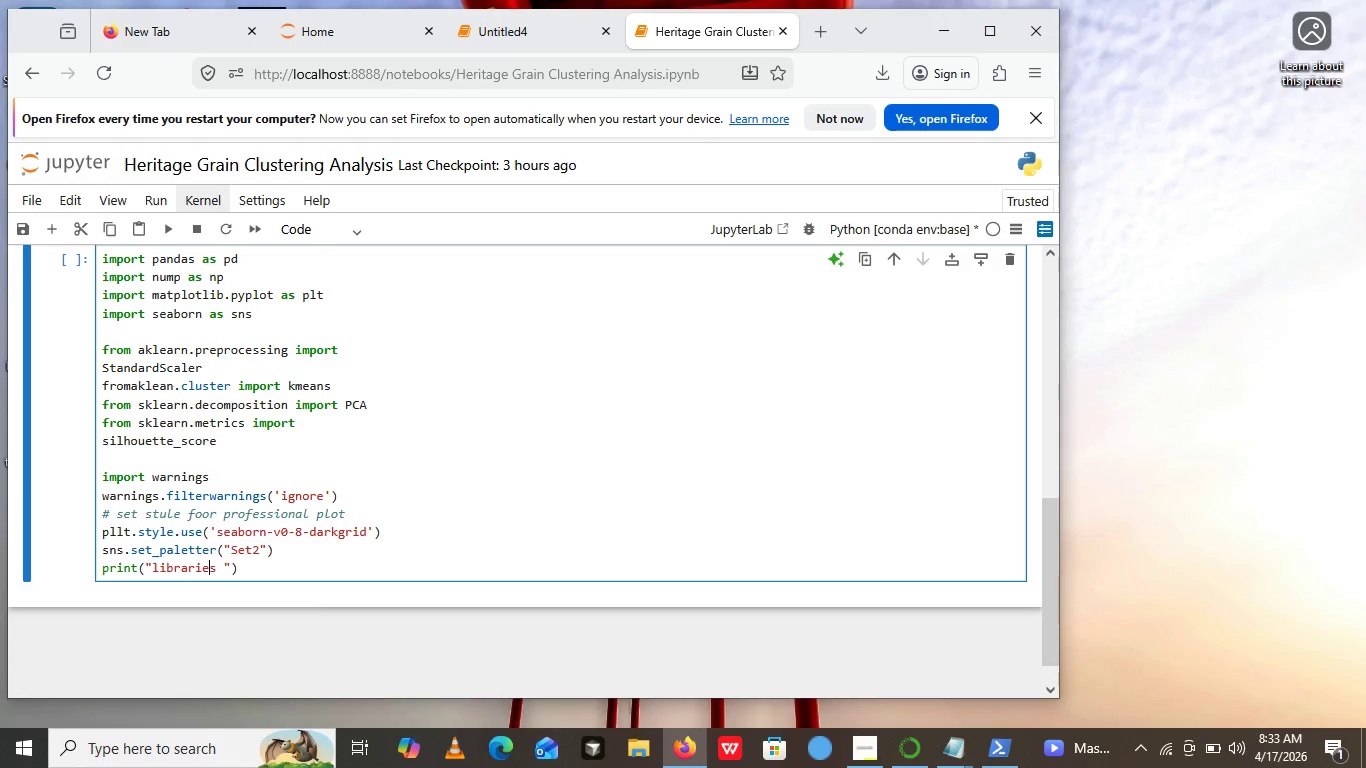 
key(ArrowRight)
 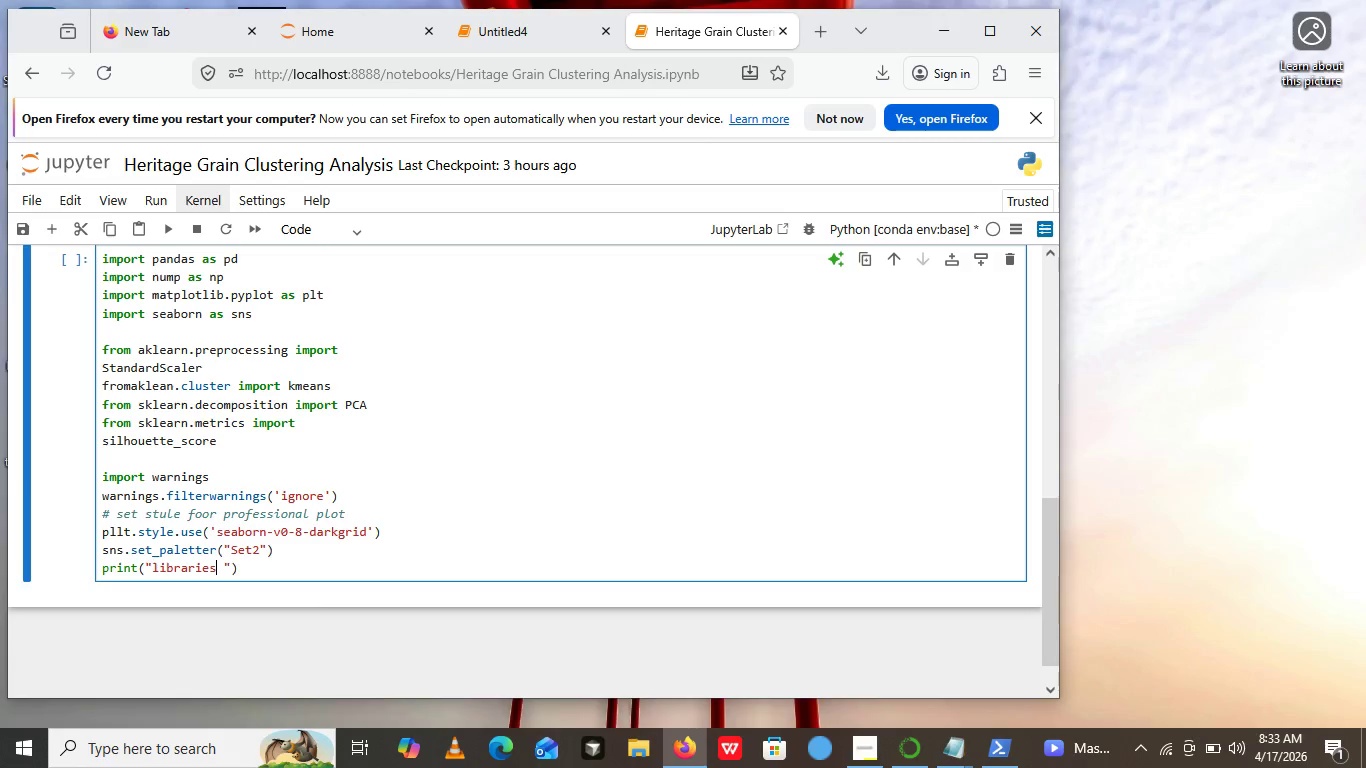 
key(ArrowRight)
 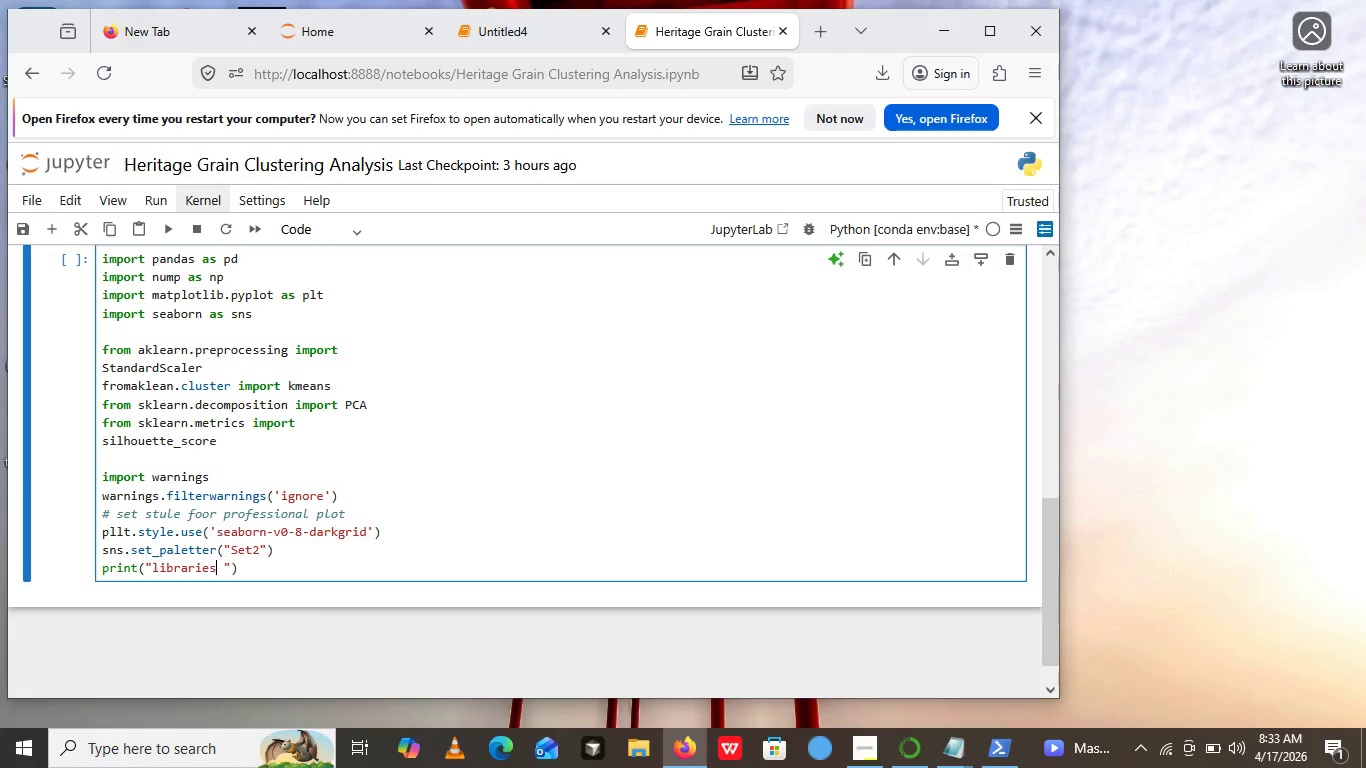 
key(ArrowRight)
 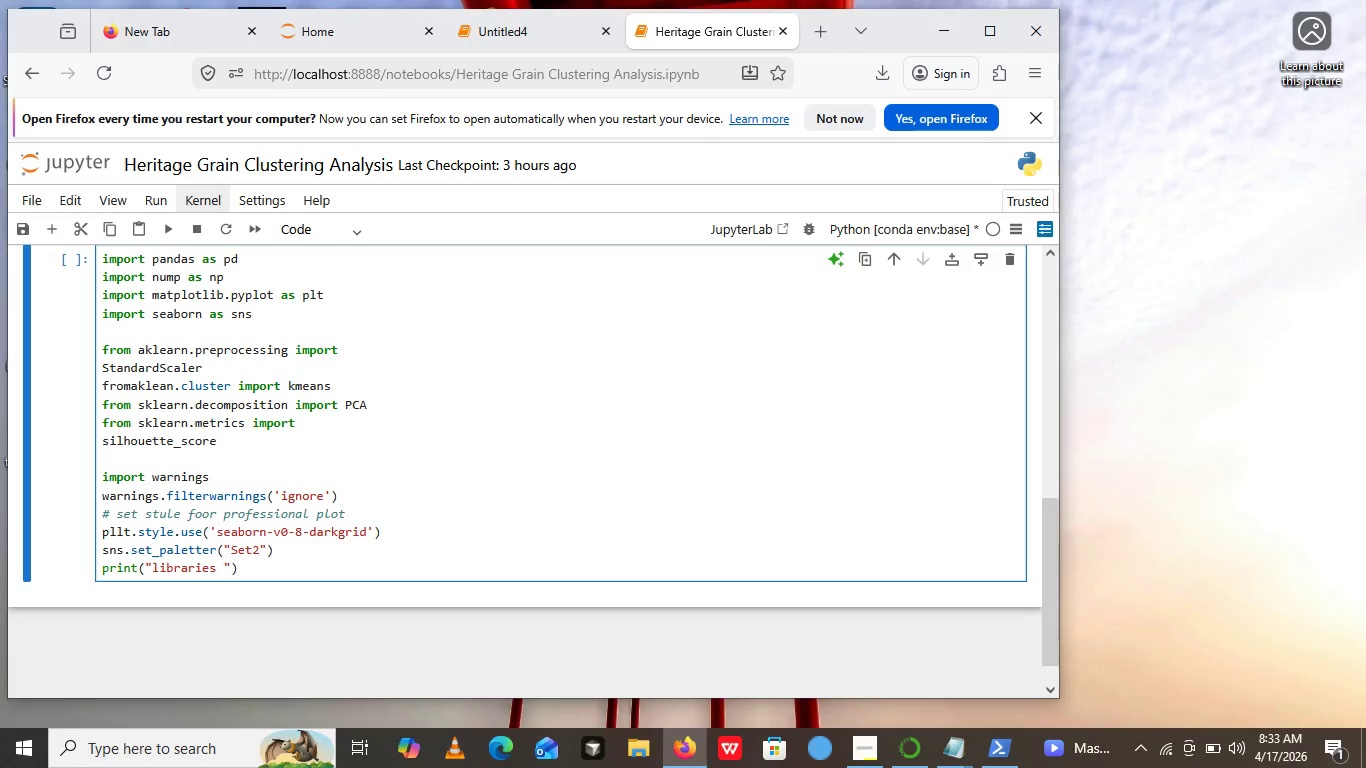 
key(ArrowRight)
 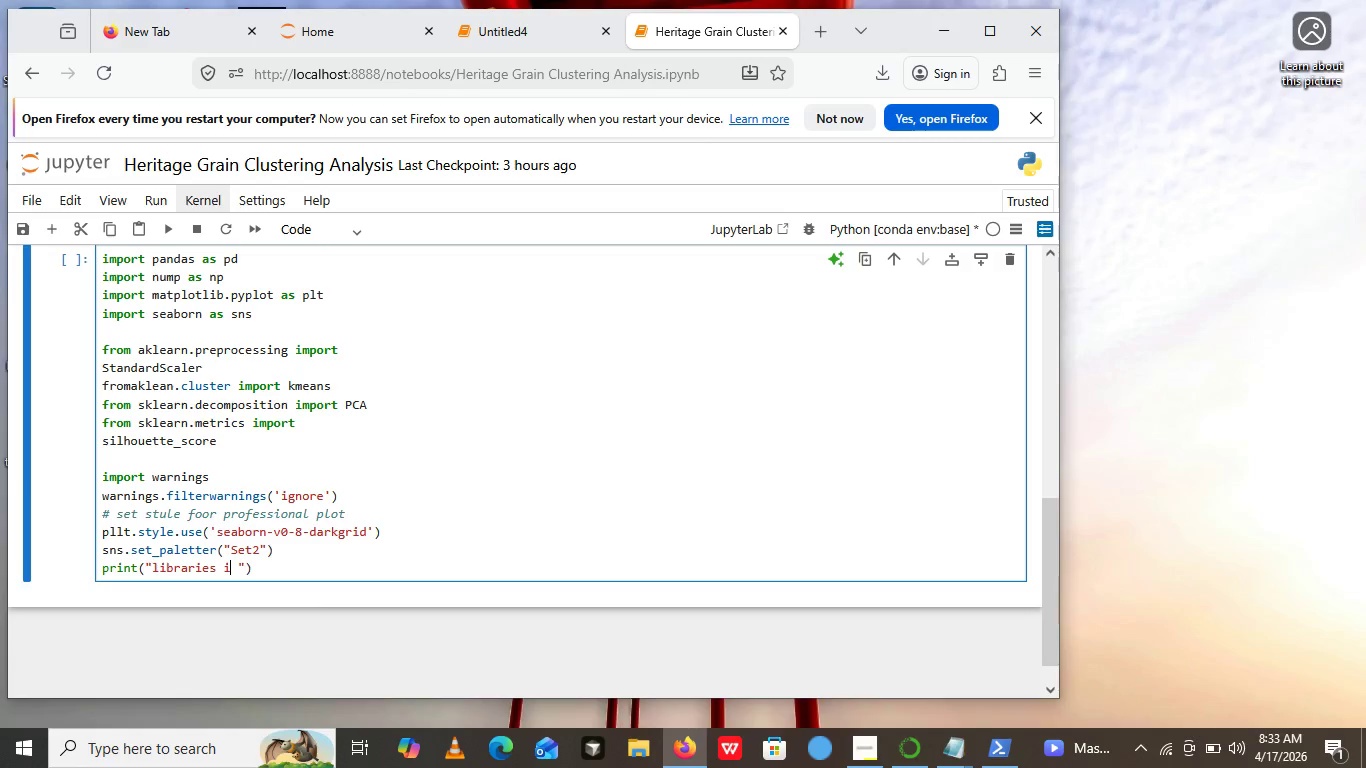 
type( imported)
 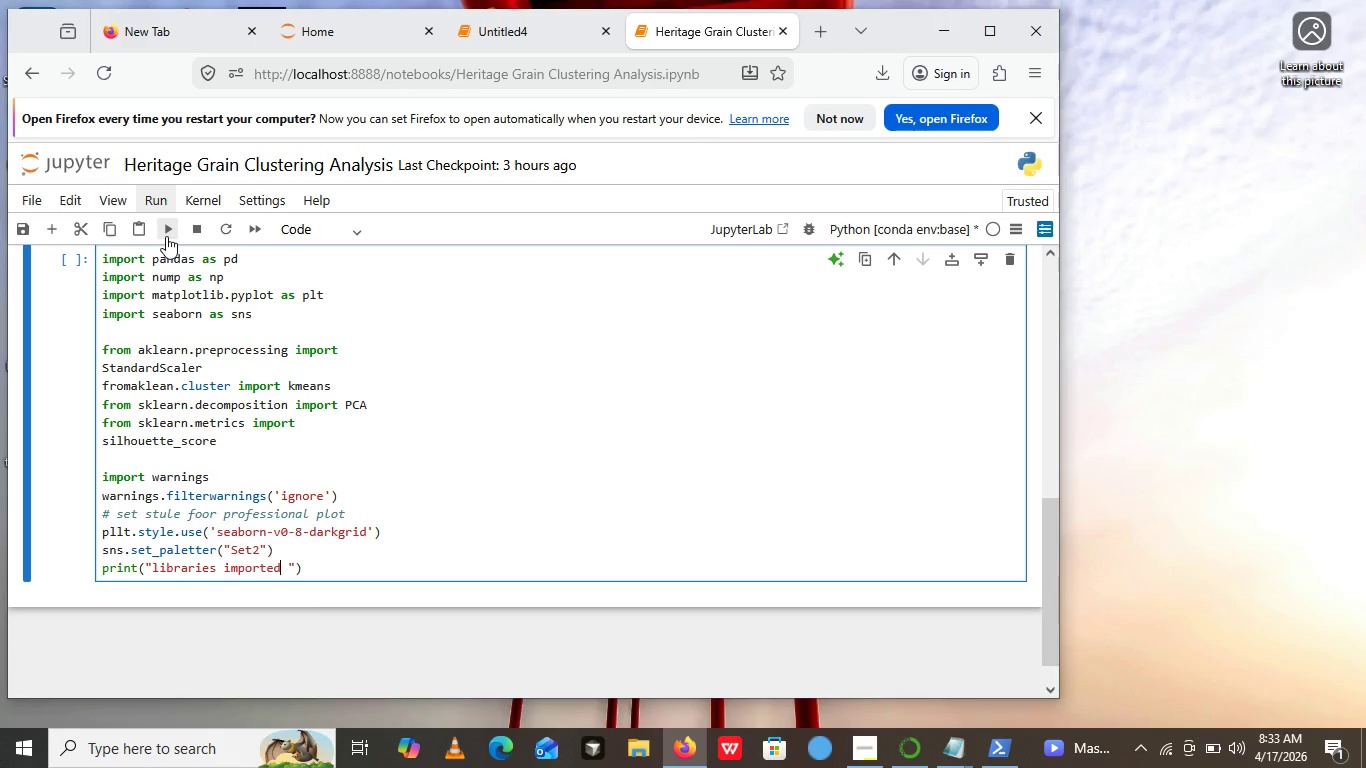 
left_click([166, 236])
 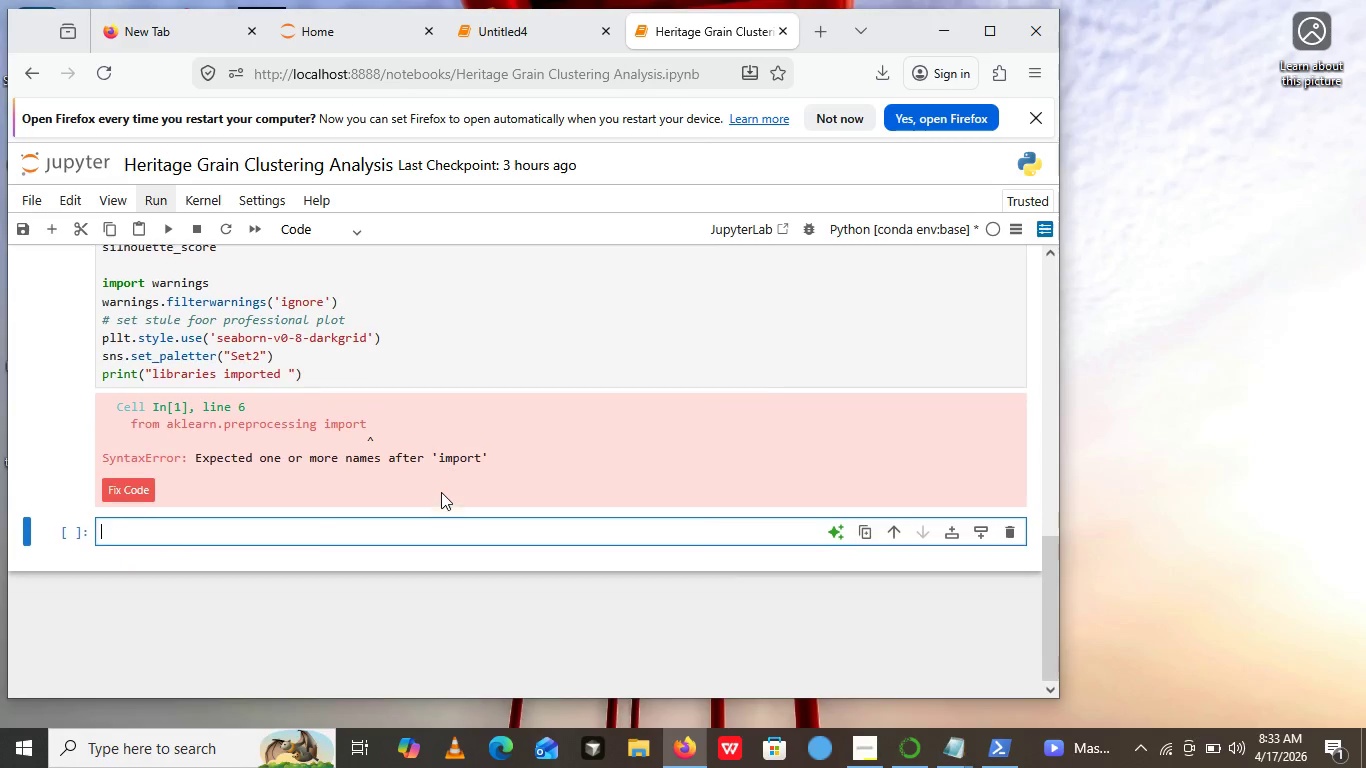 
scroll: coordinate [441, 492], scroll_direction: down, amount: 2.0
 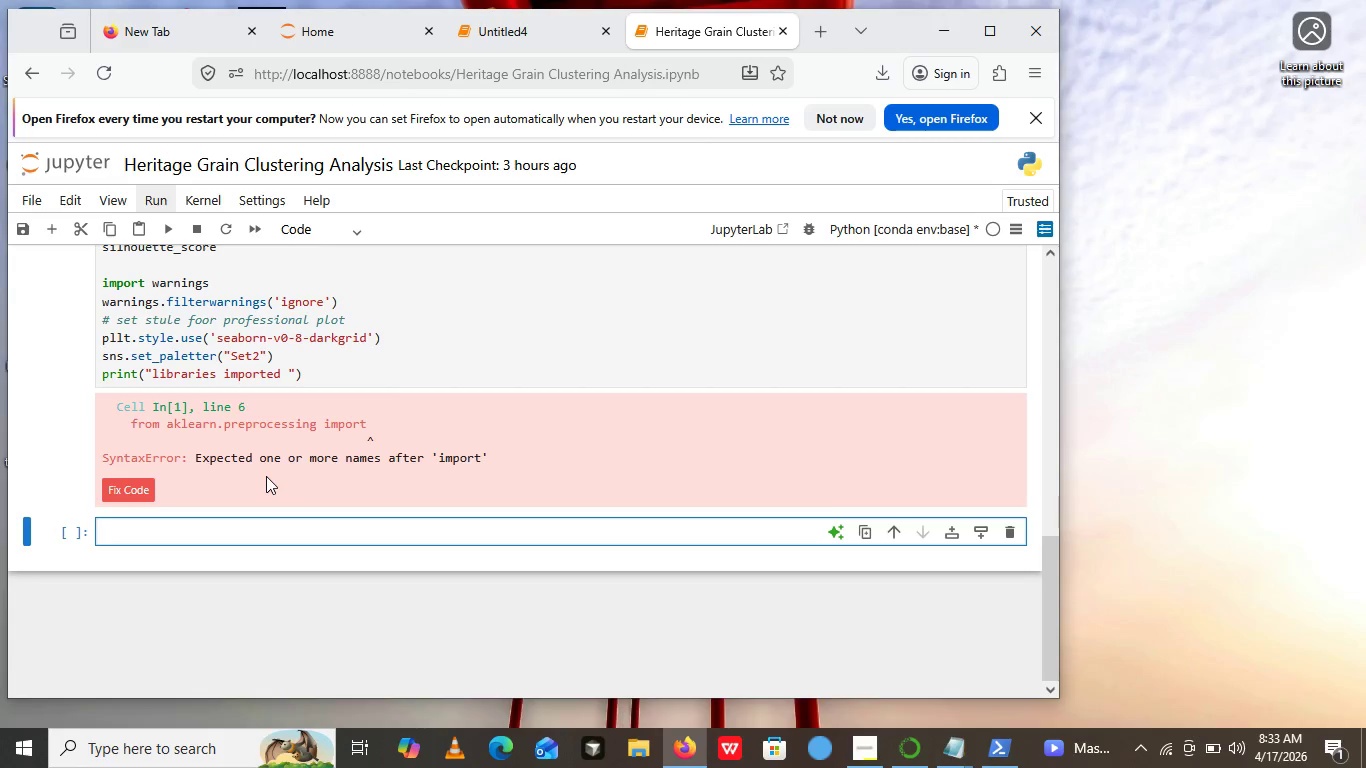 
wait(7.46)
 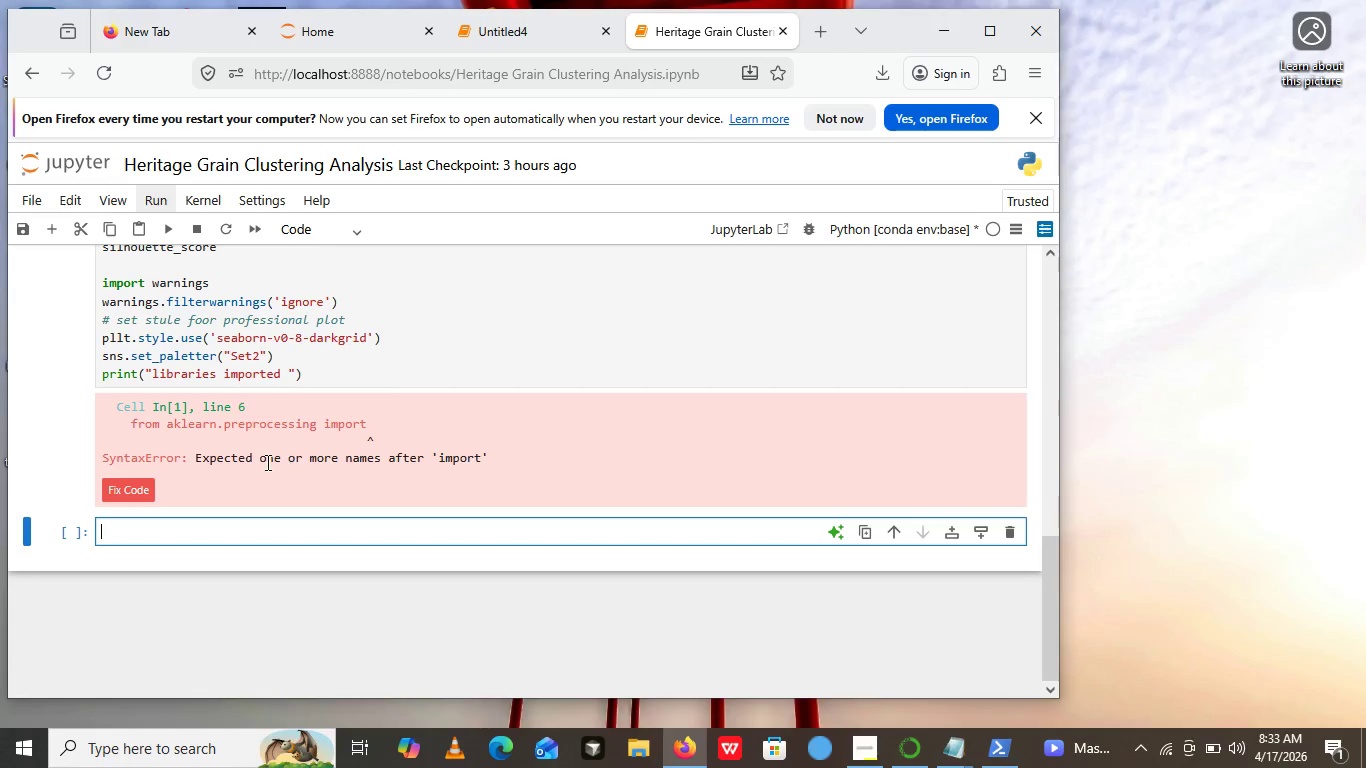 
scroll: coordinate [208, 436], scroll_direction: up, amount: 2.0
 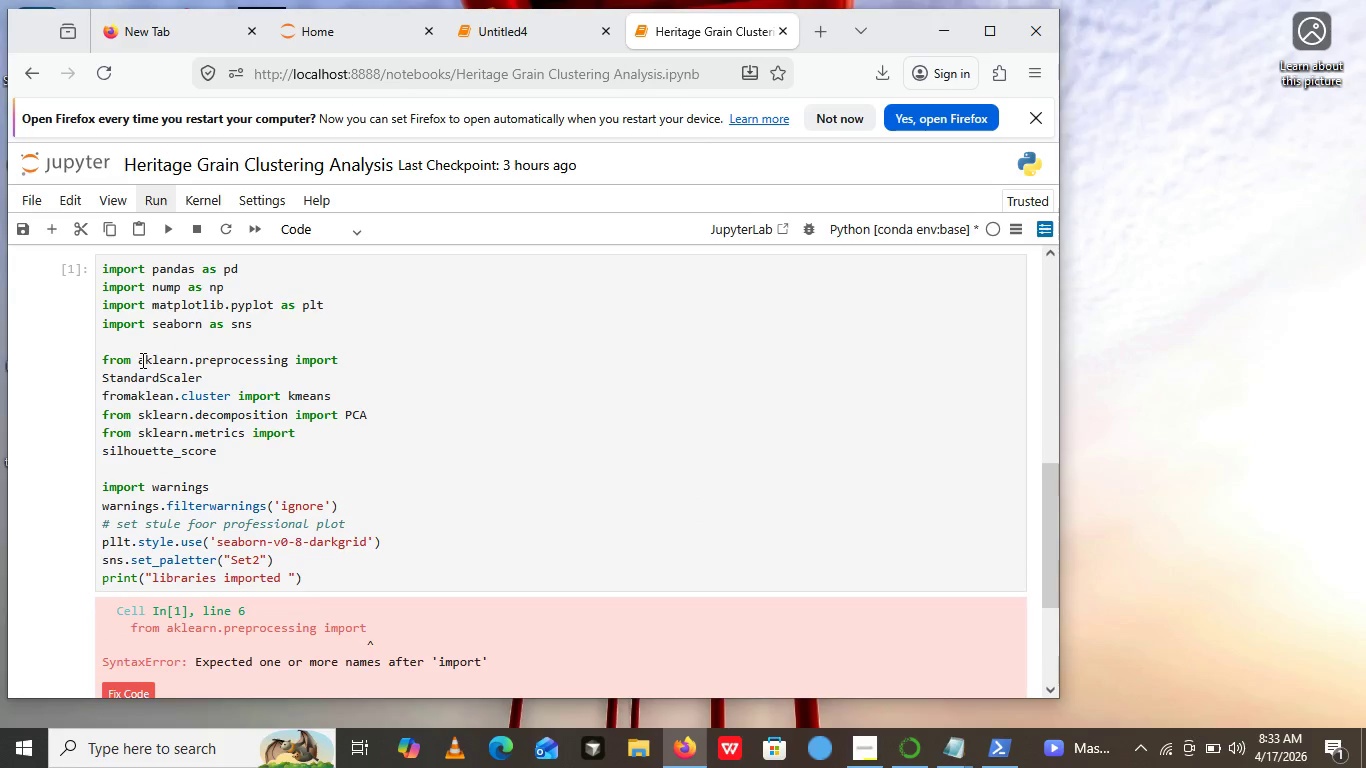 
left_click([146, 360])
 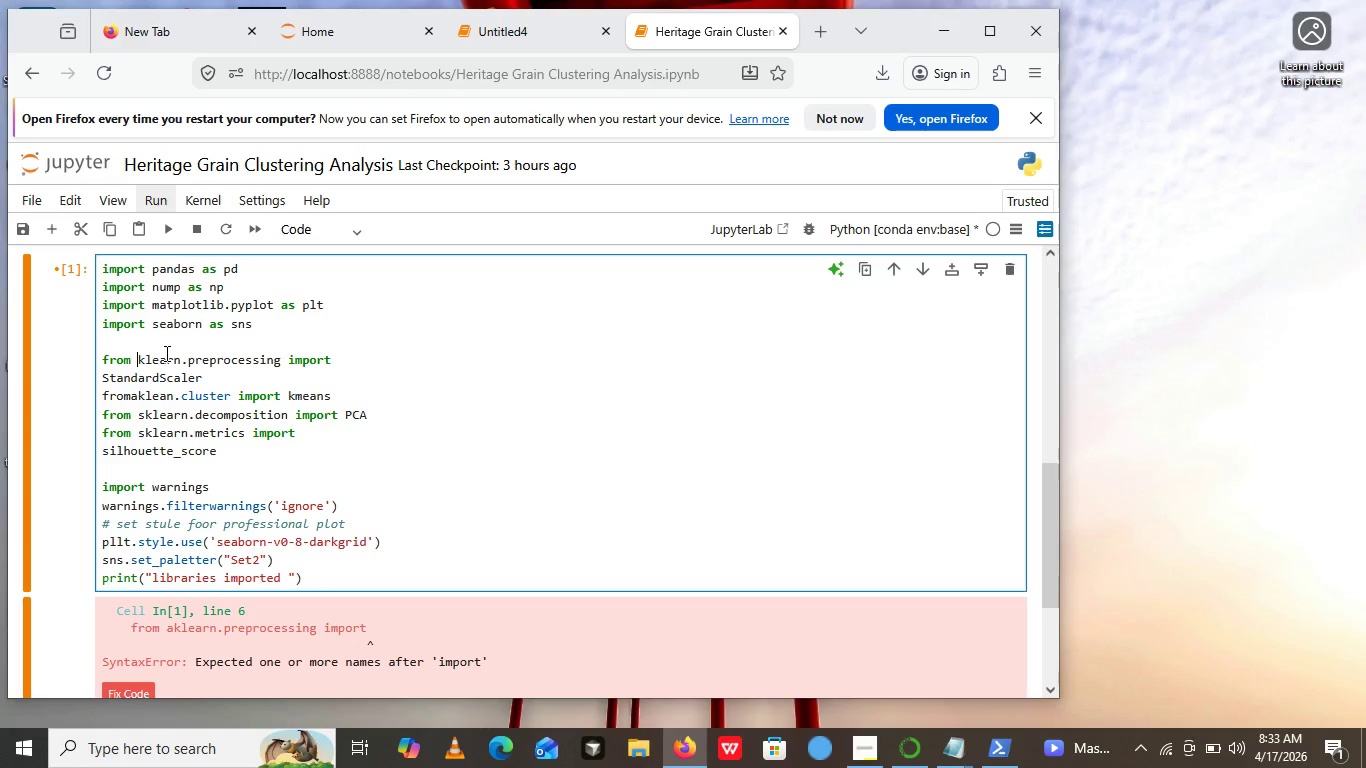 
key(Backspace)
 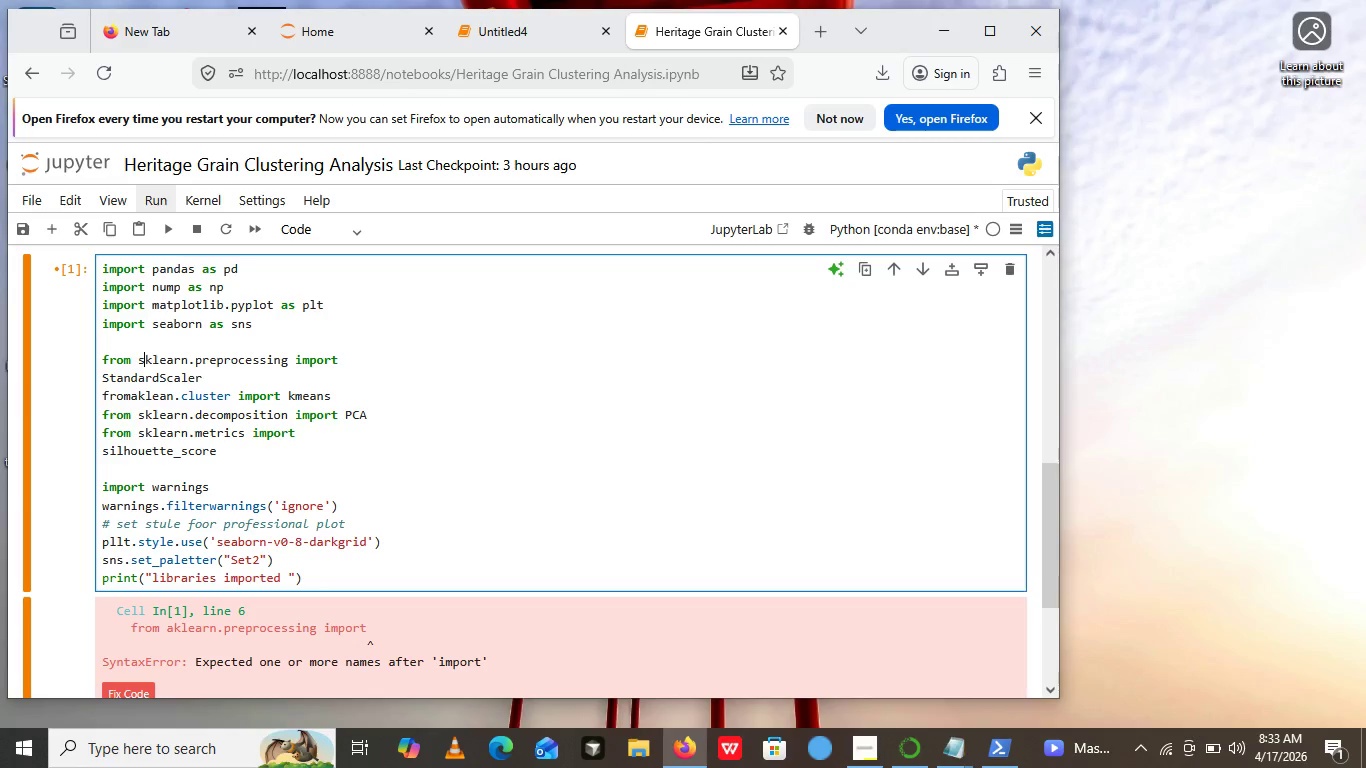 
key(S)
 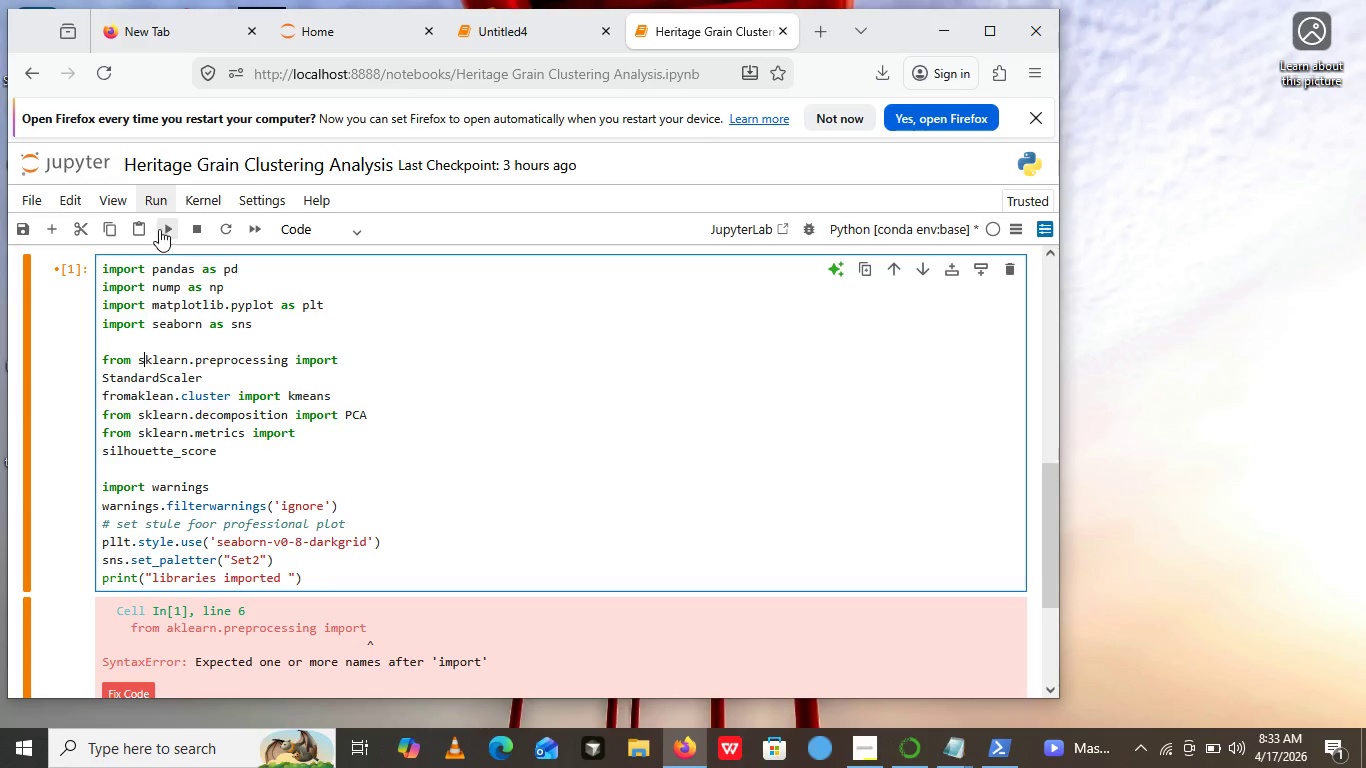 
left_click([159, 229])
 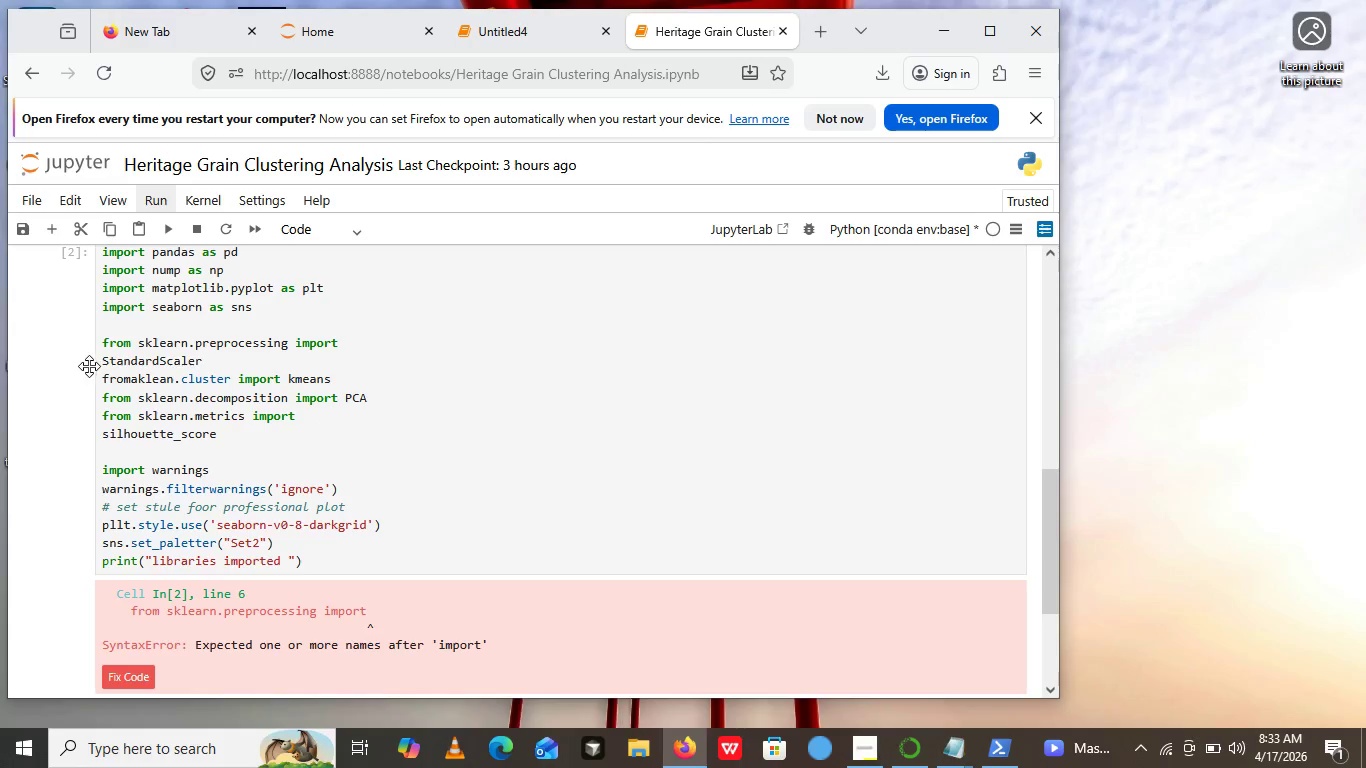 
wait(5.34)
 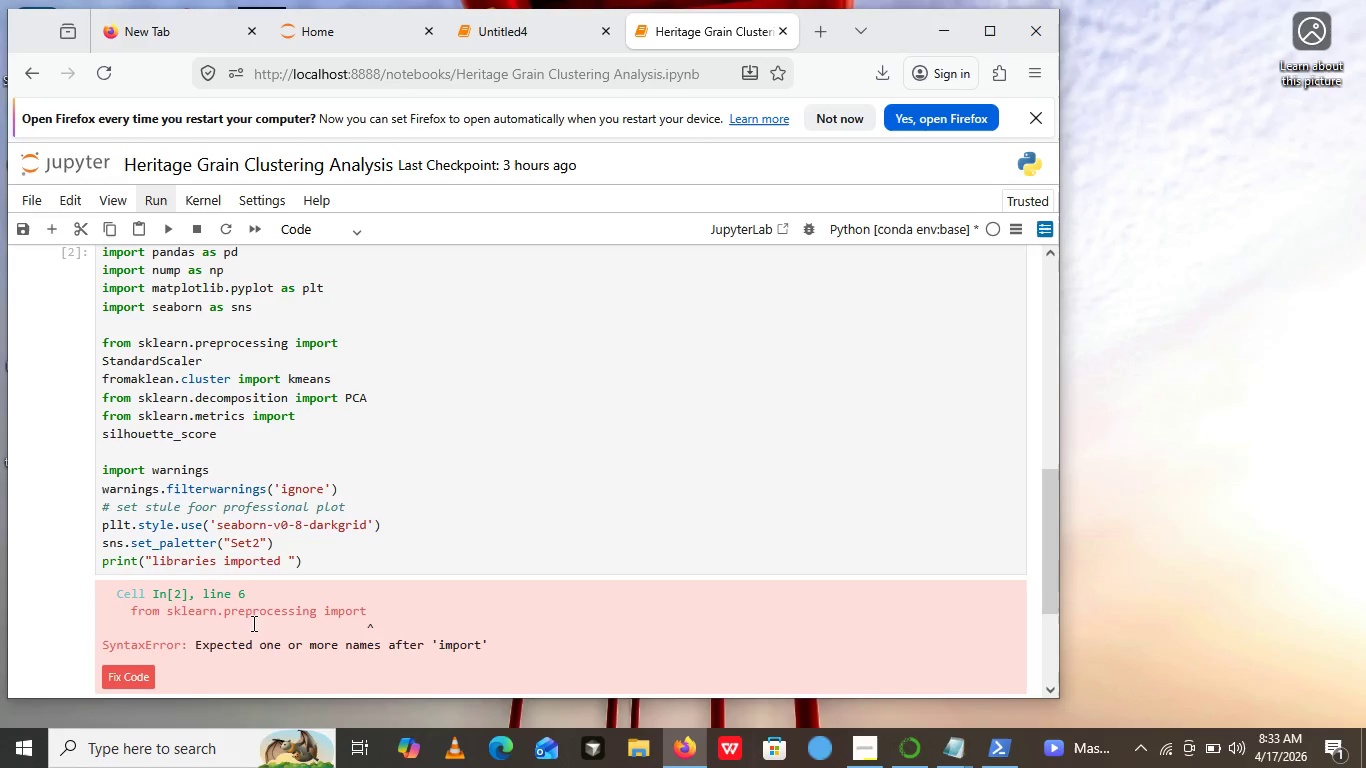 
left_click([102, 366])
 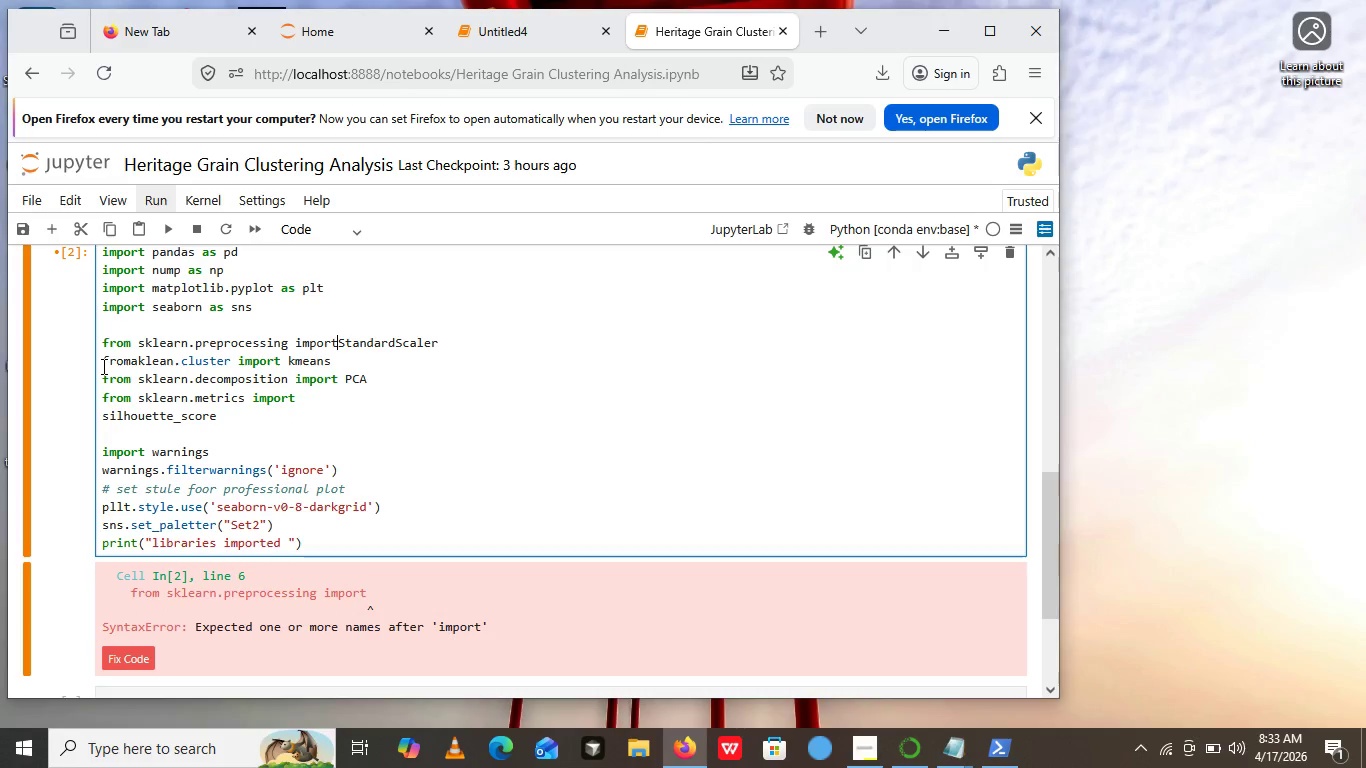 
key(Backspace)
 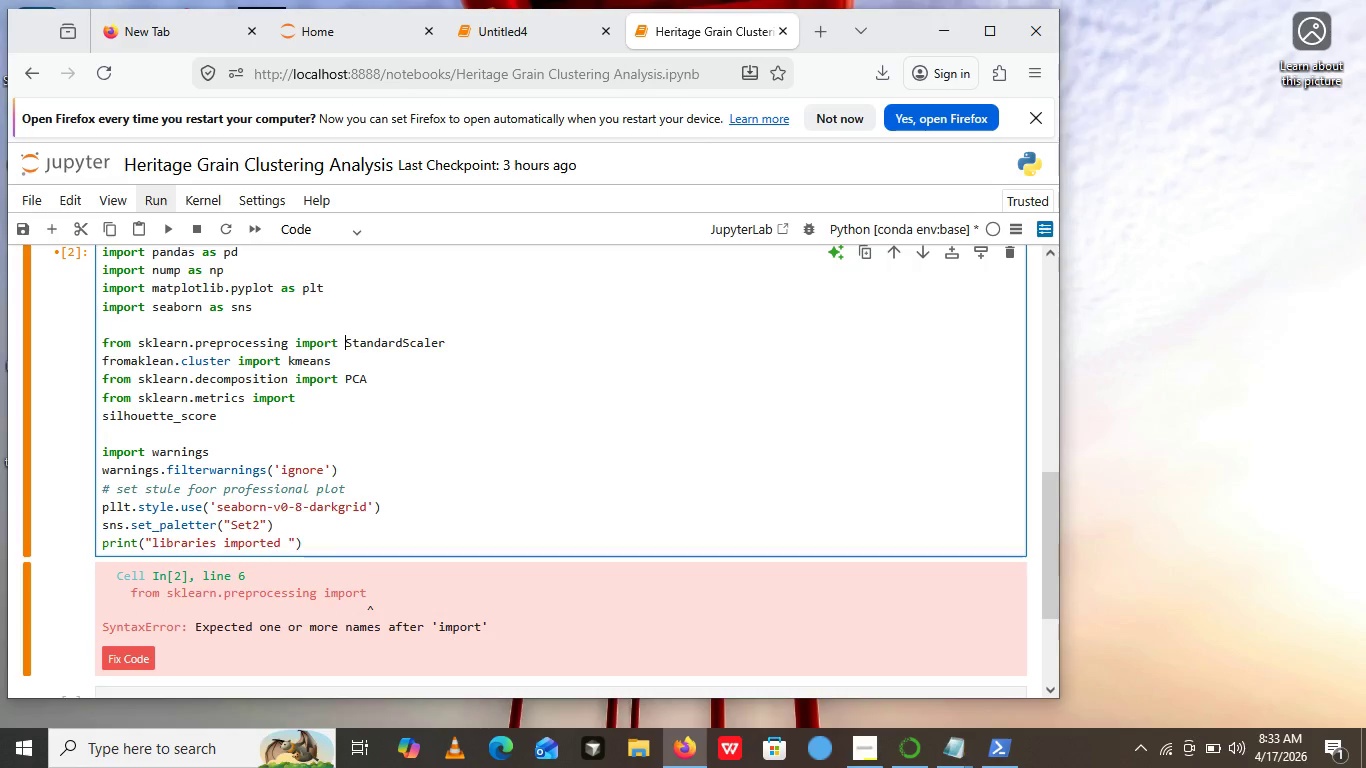 
key(Space)
 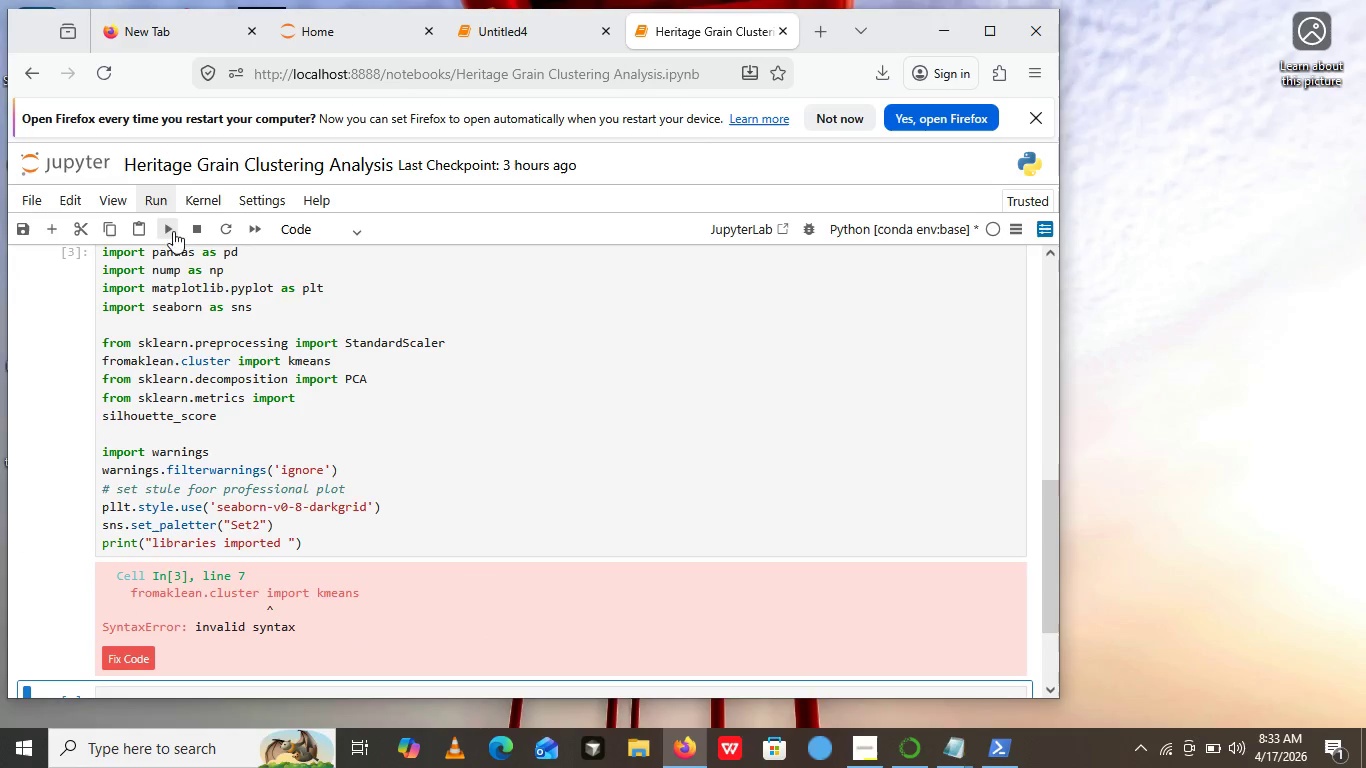 
left_click([173, 231])
 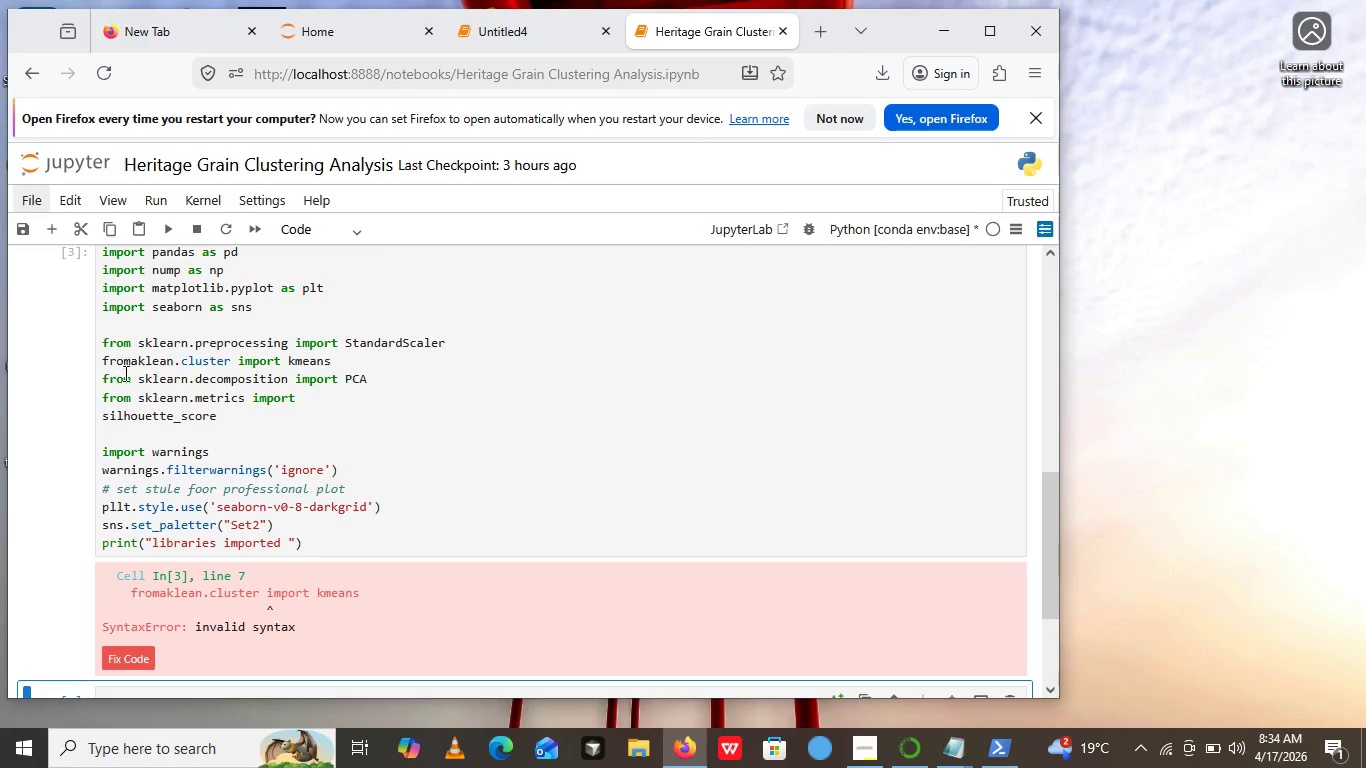 
wait(25.84)
 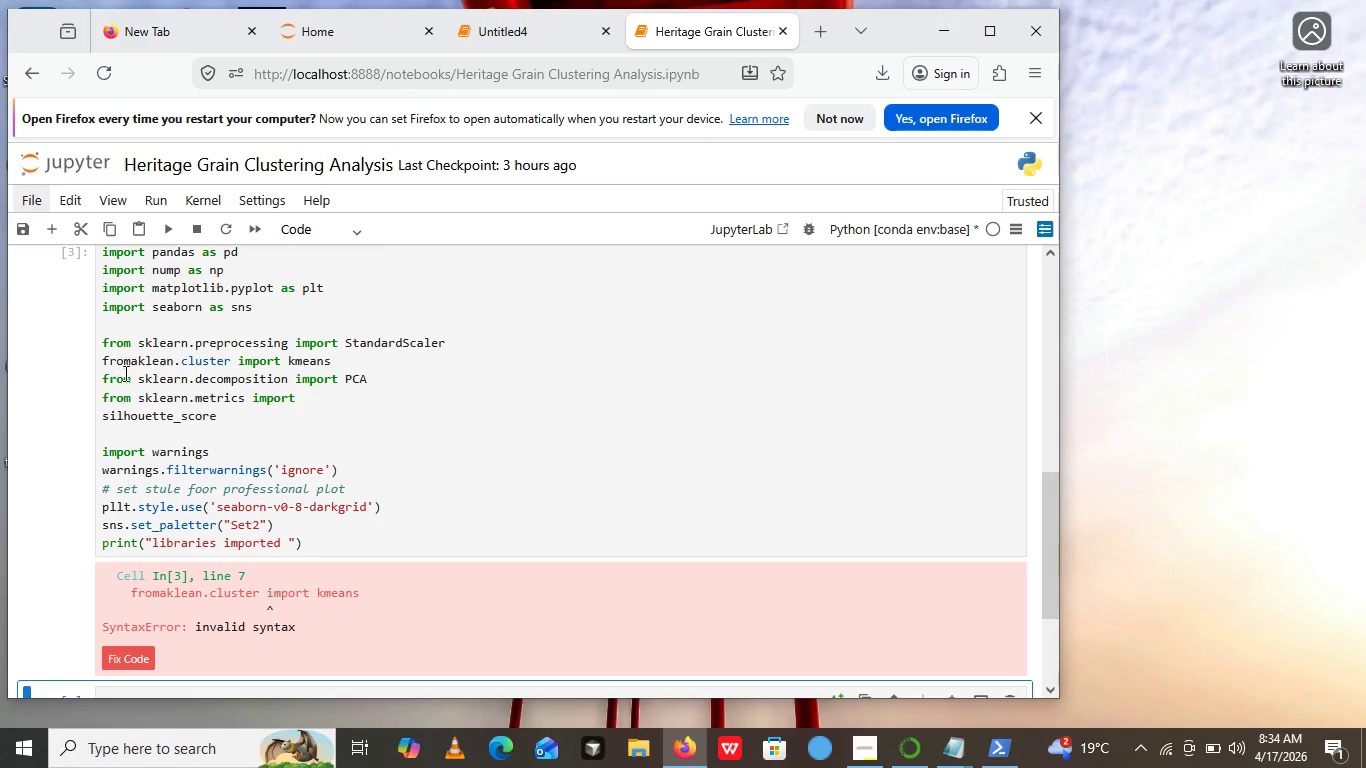 
left_click([132, 359])
 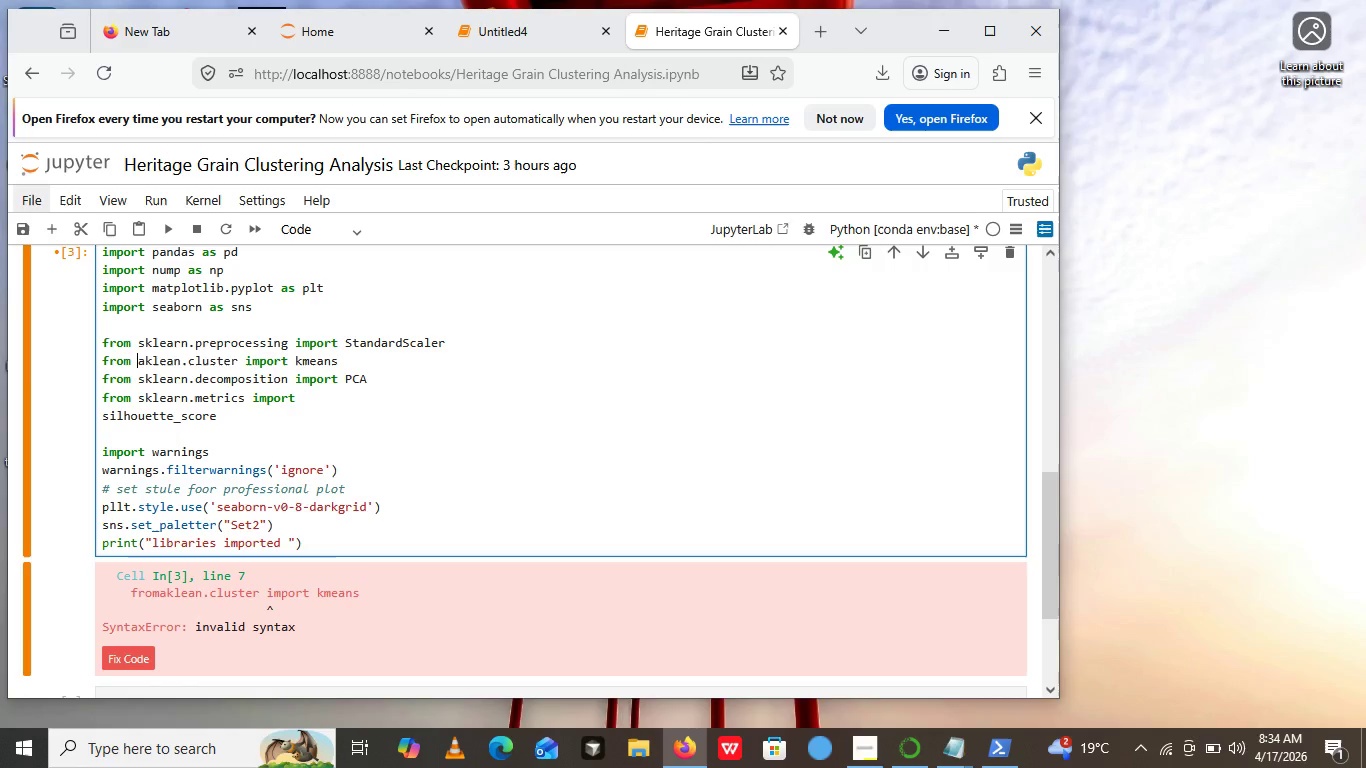 
key(Space)
 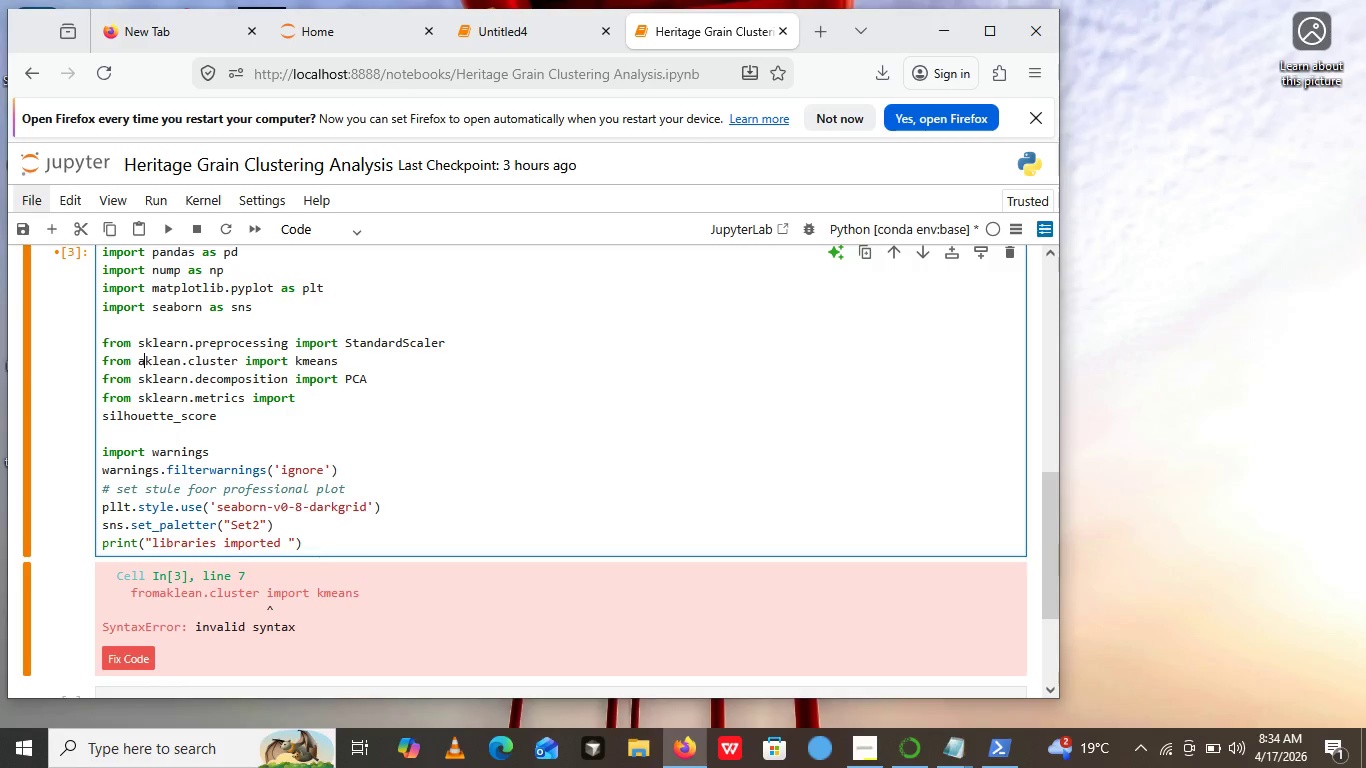 
key(ArrowRight)
 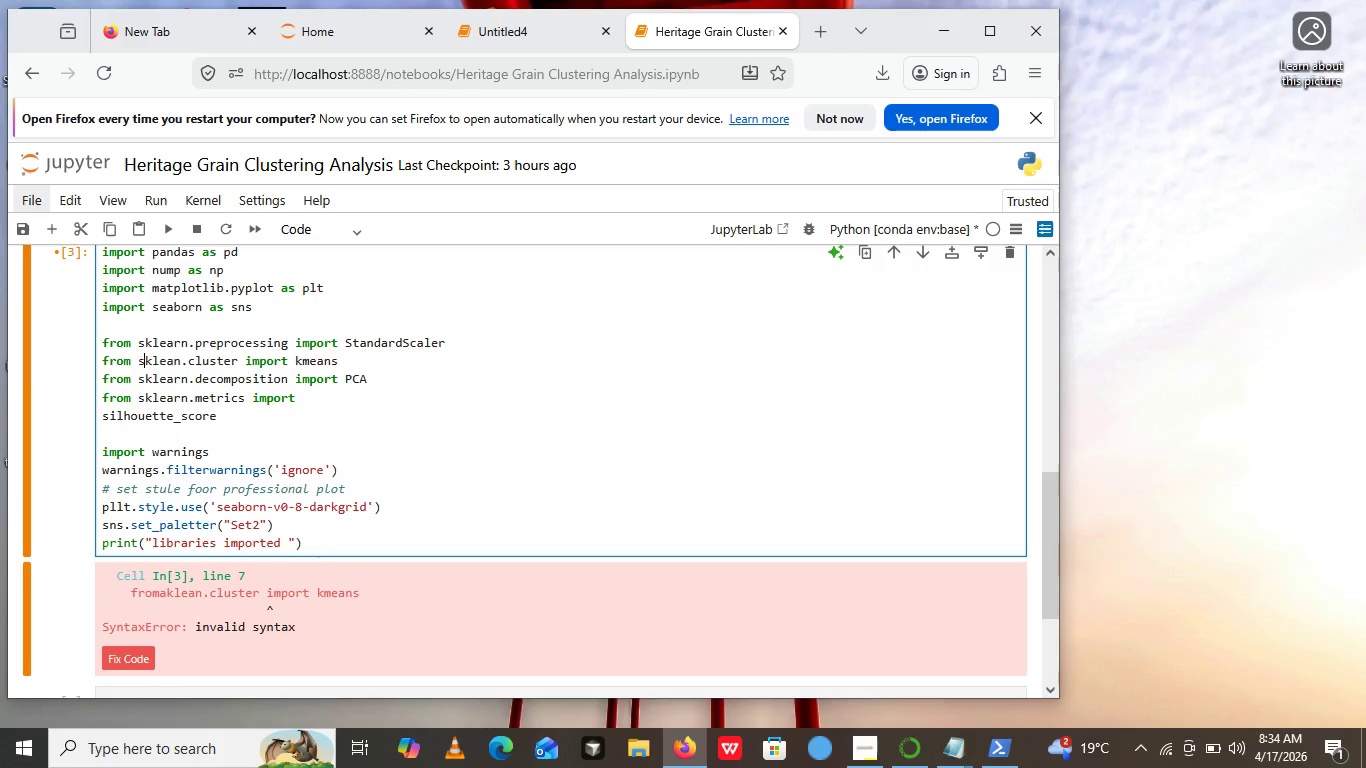 
key(Backspace)
 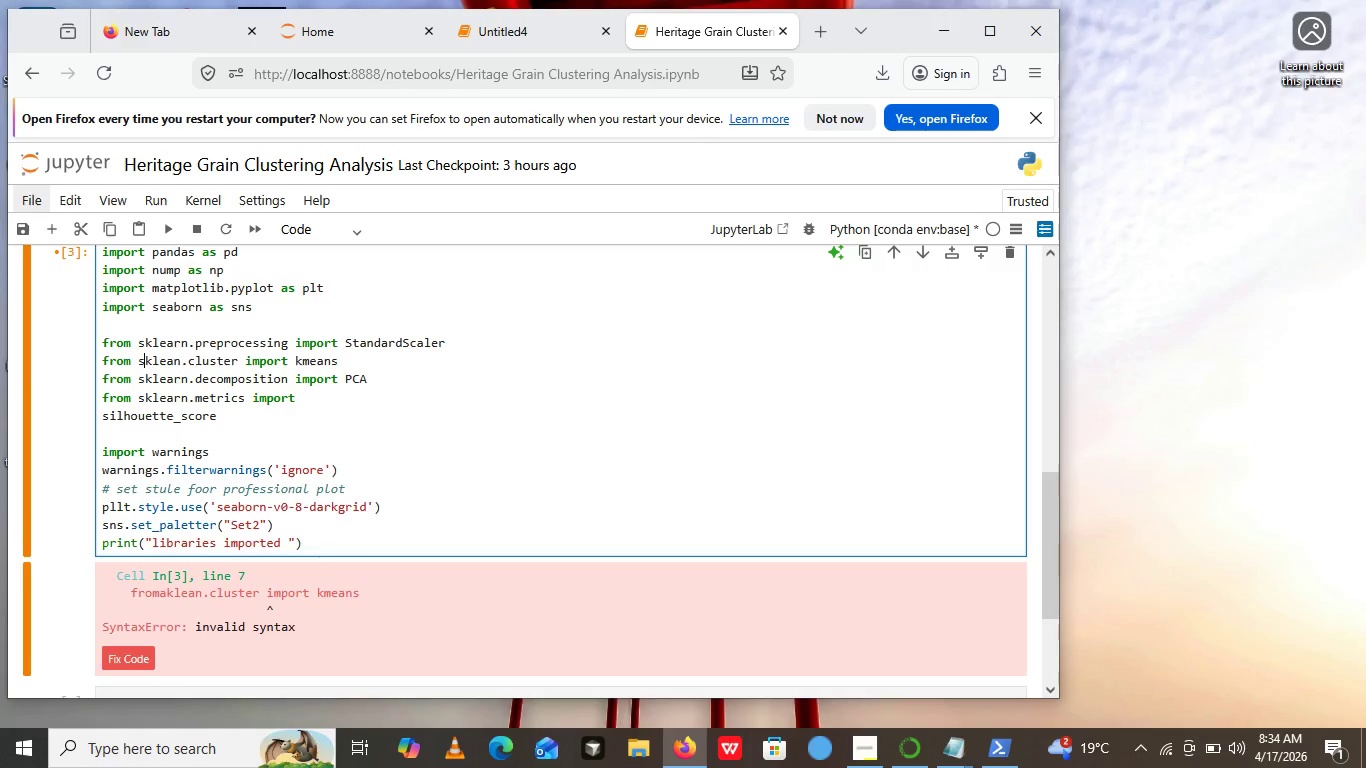 
key(S)
 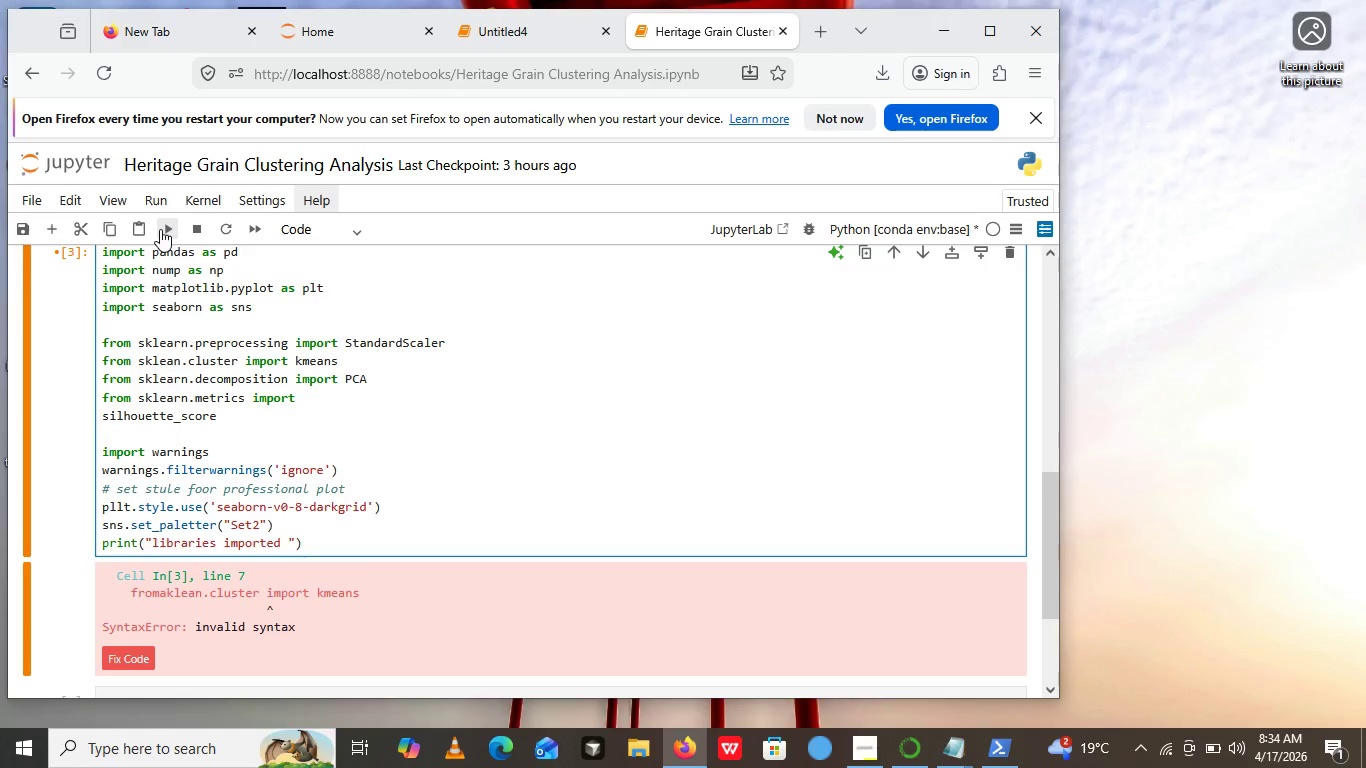 
left_click([160, 229])
 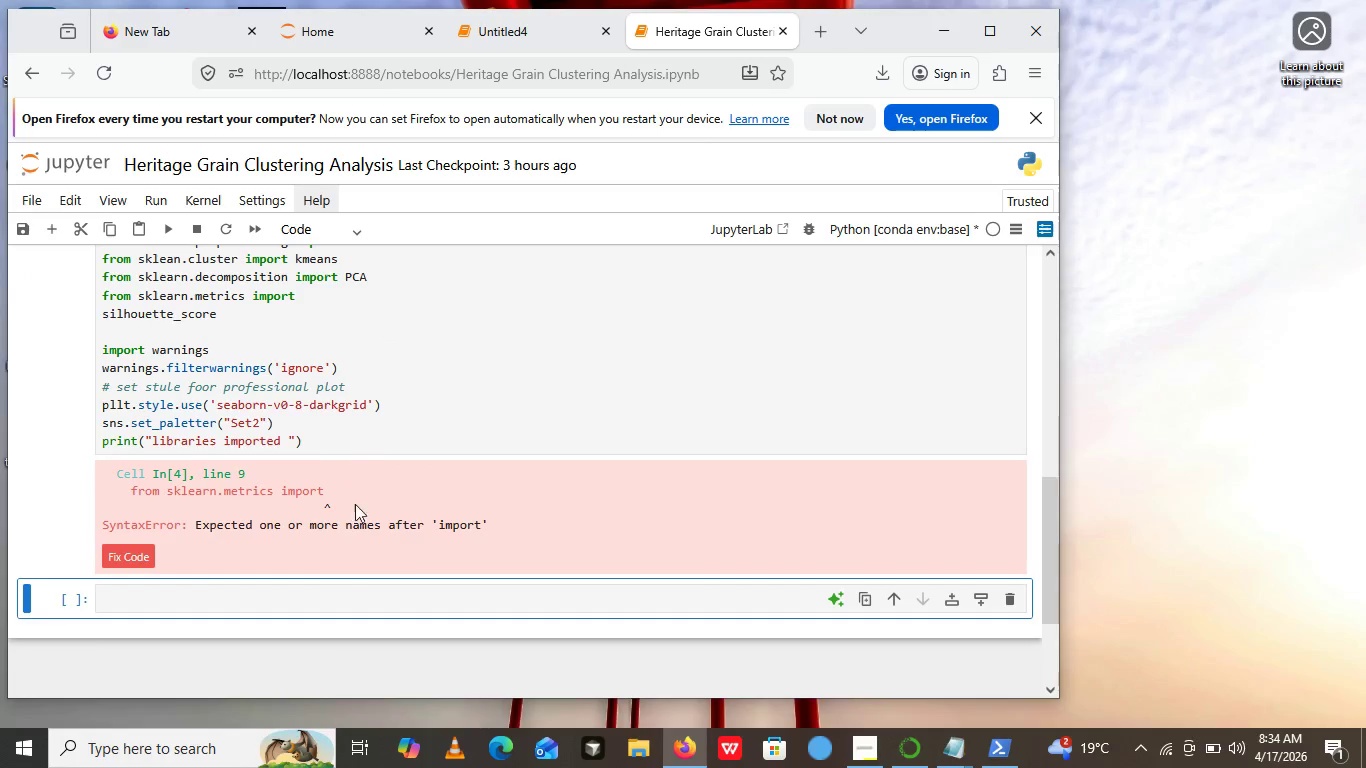 
scroll: coordinate [353, 475], scroll_direction: down, amount: 1.0
 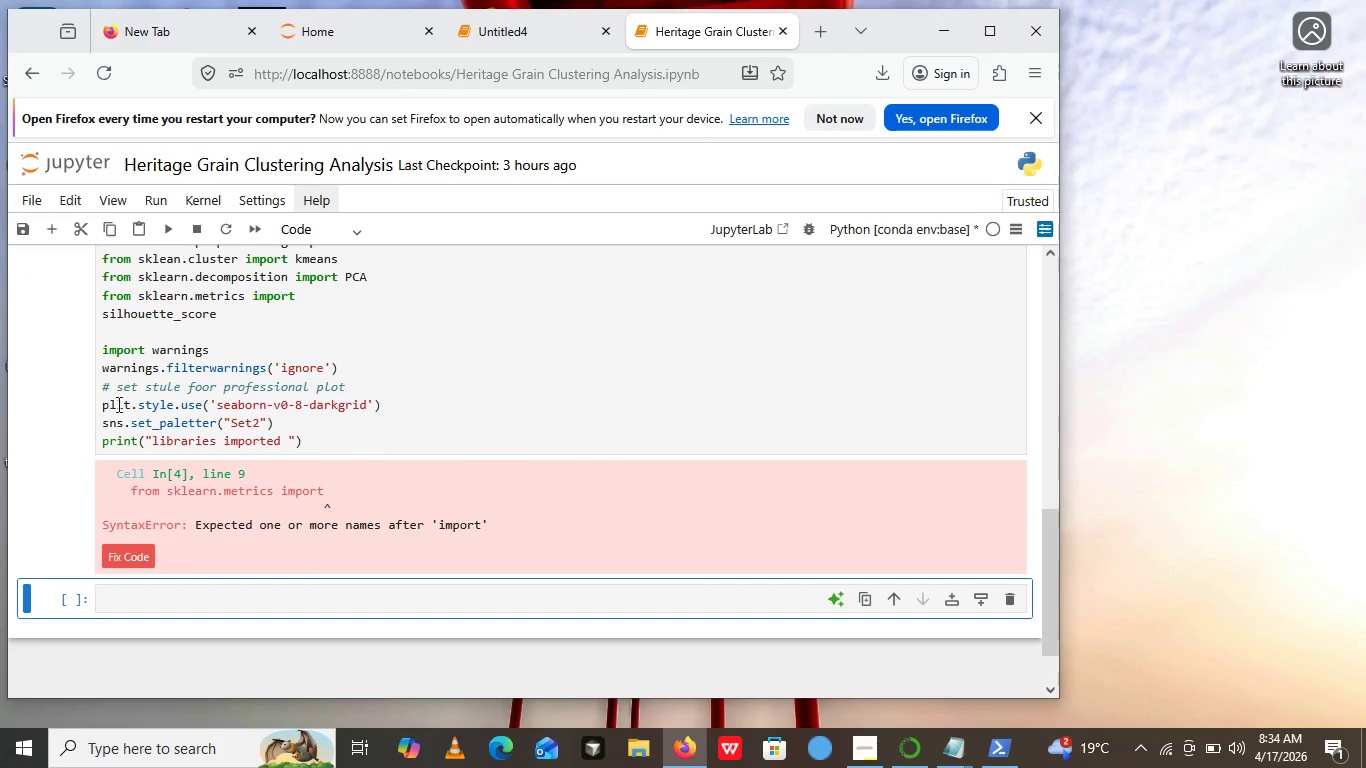 
scroll: coordinate [161, 401], scroll_direction: up, amount: 1.0
 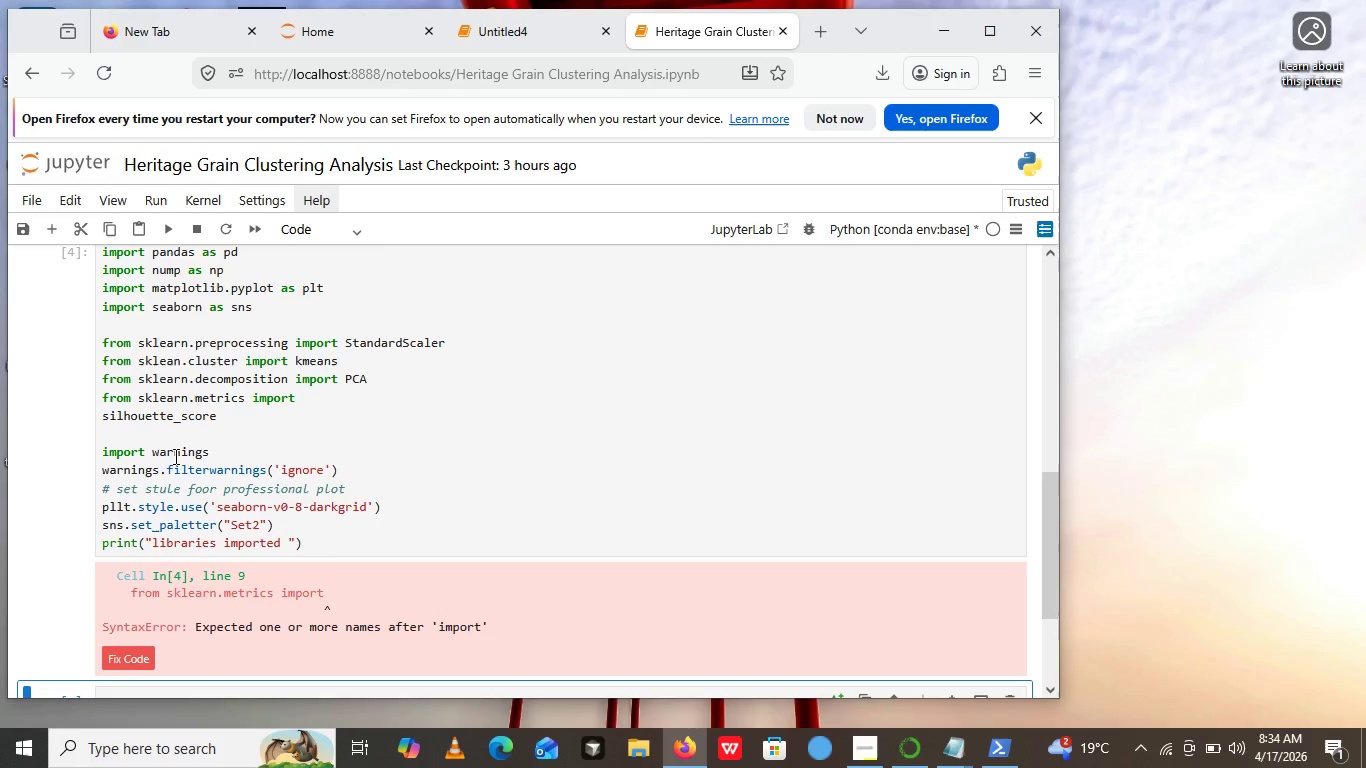 
wait(9.4)
 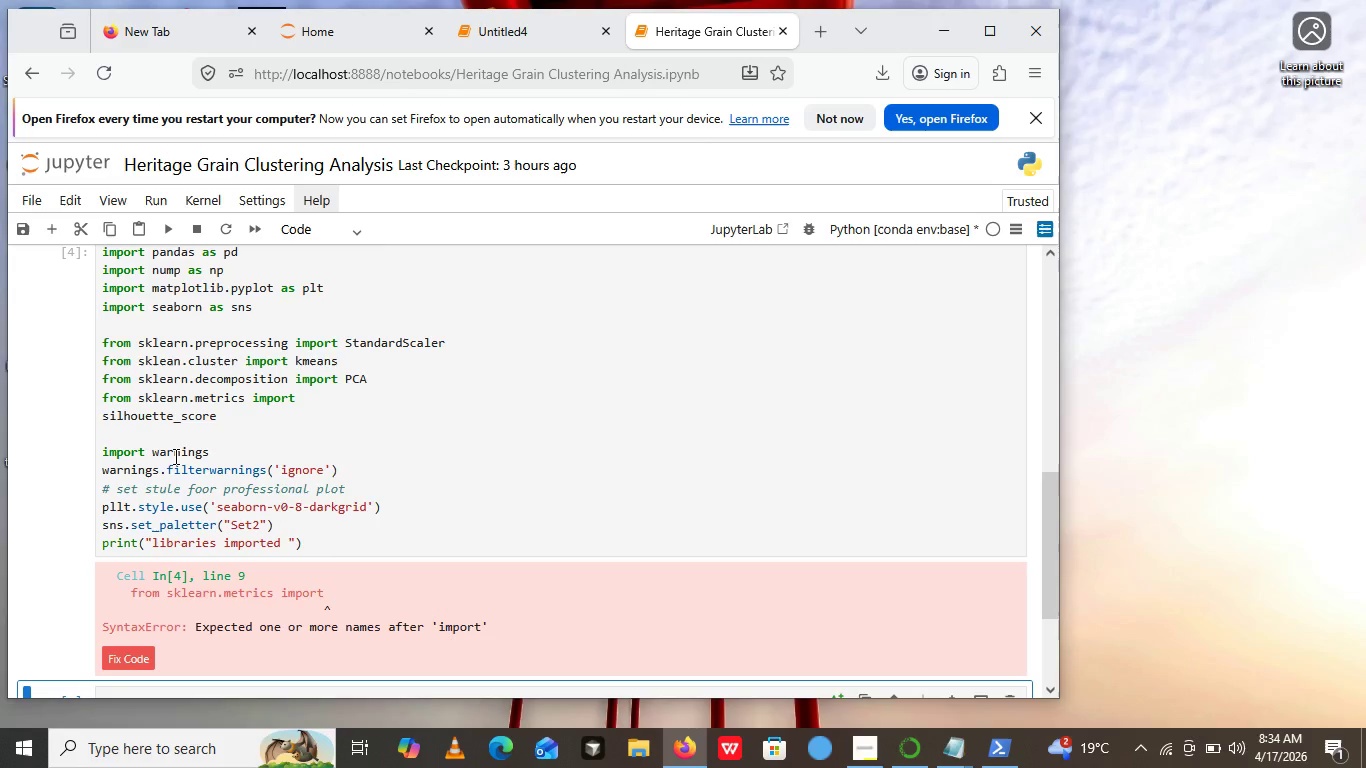 
left_click([104, 424])
 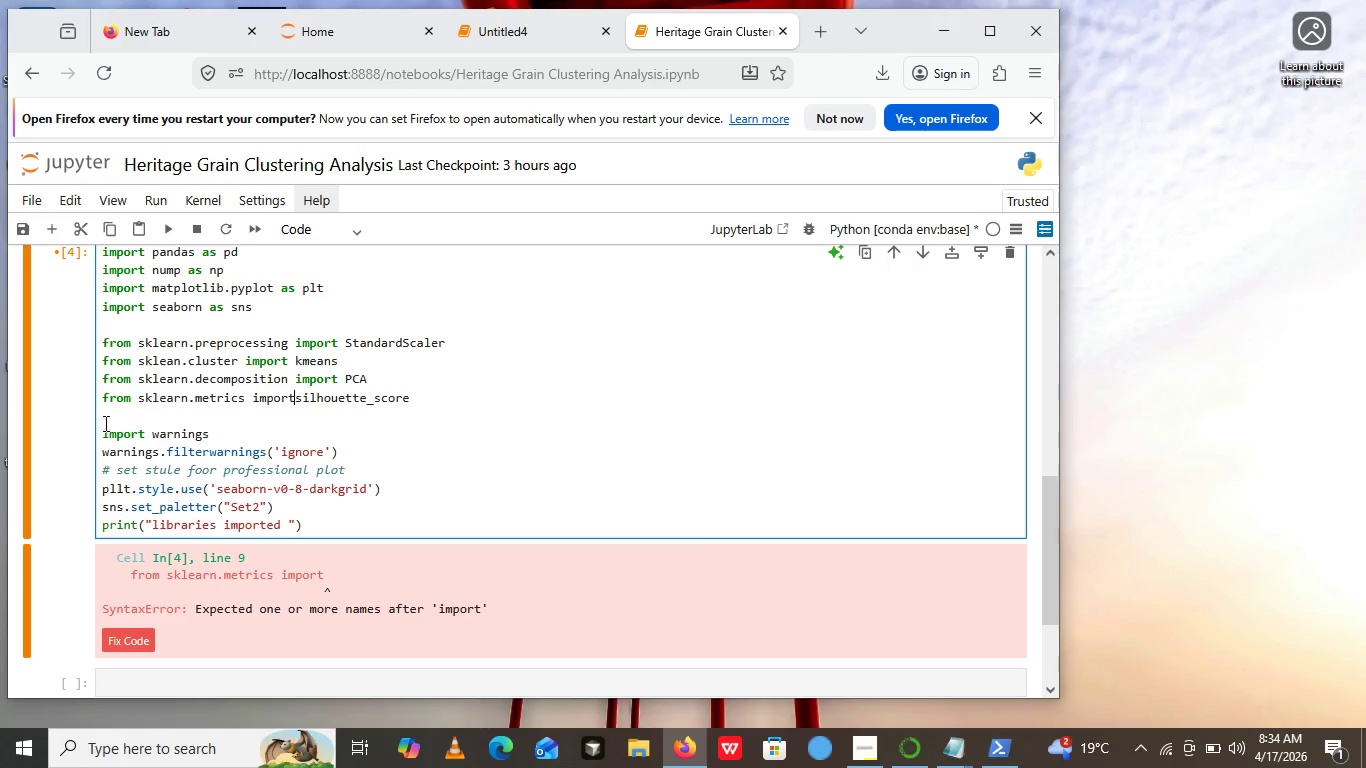 
key(Backspace)
 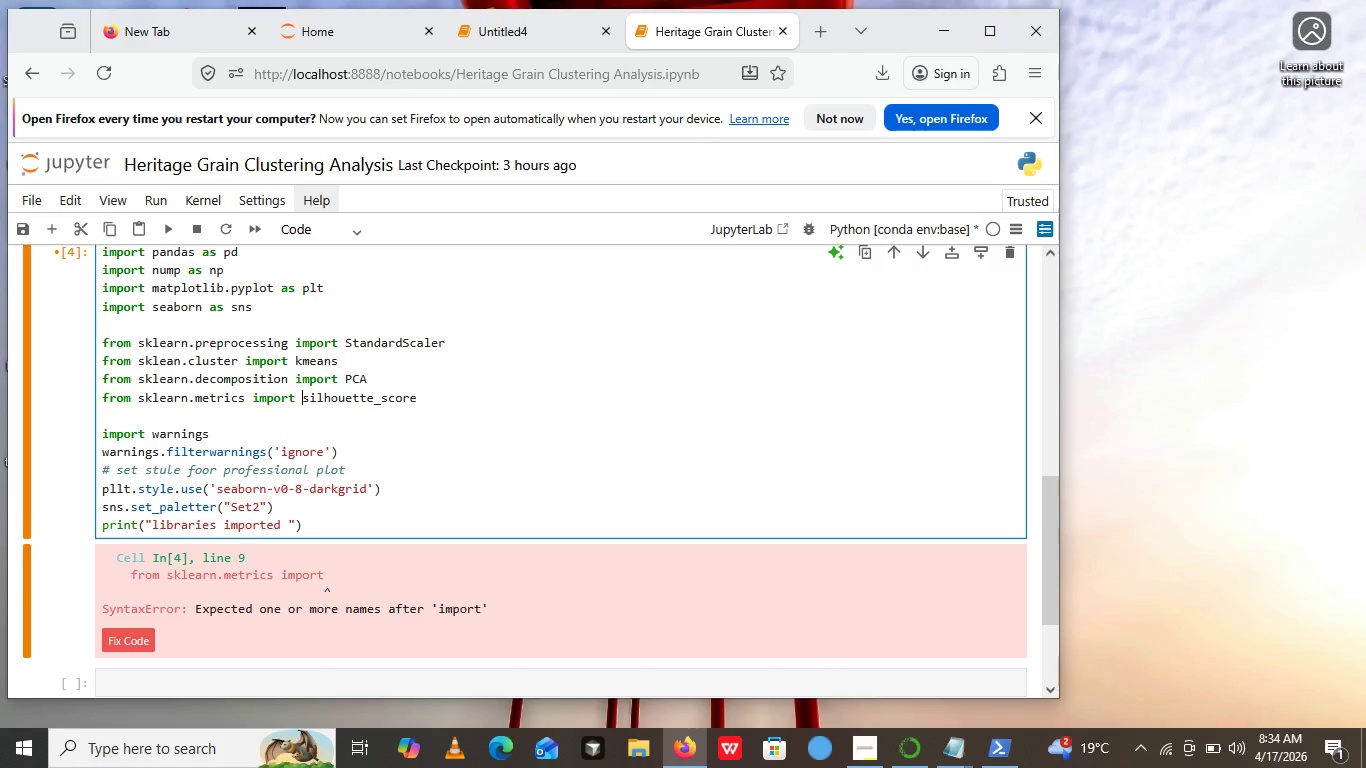 
key(Space)
 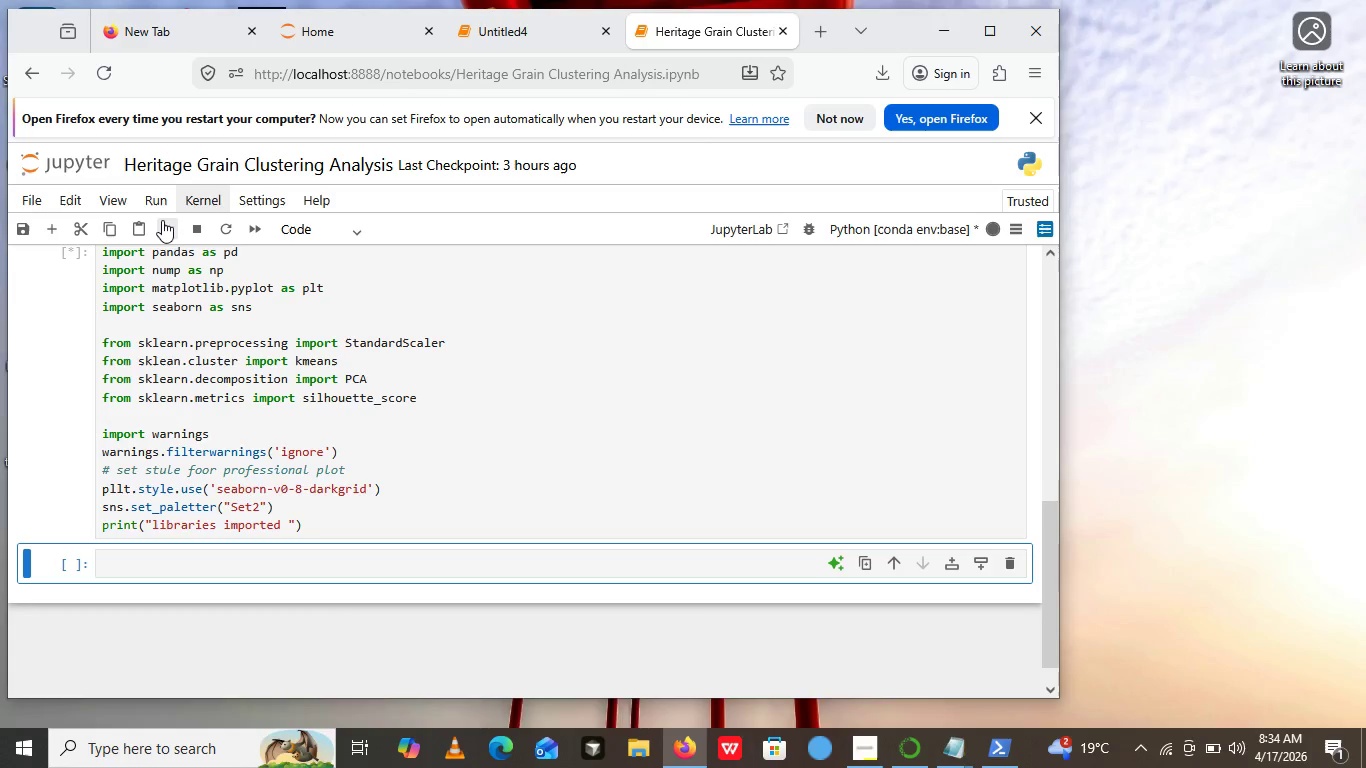 
left_click([162, 220])
 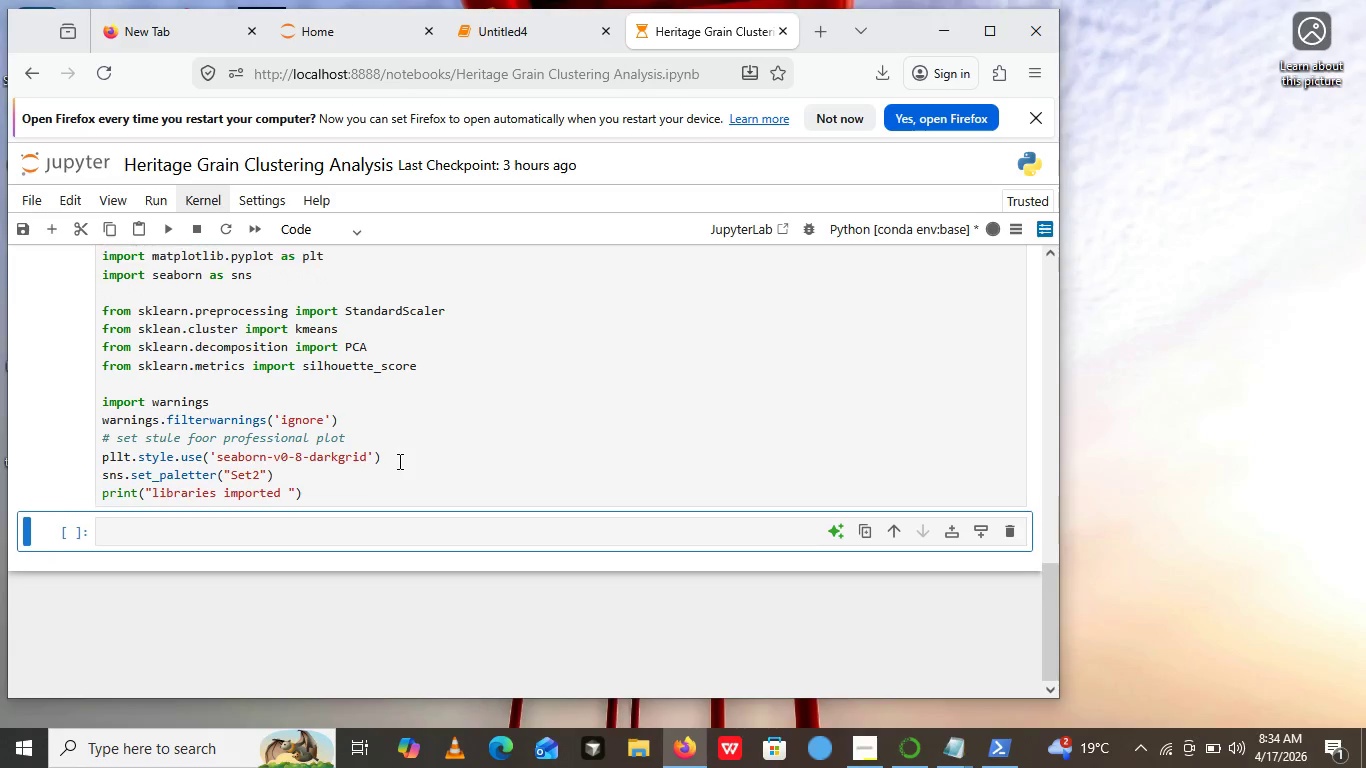 
scroll: coordinate [398, 461], scroll_direction: down, amount: 3.0
 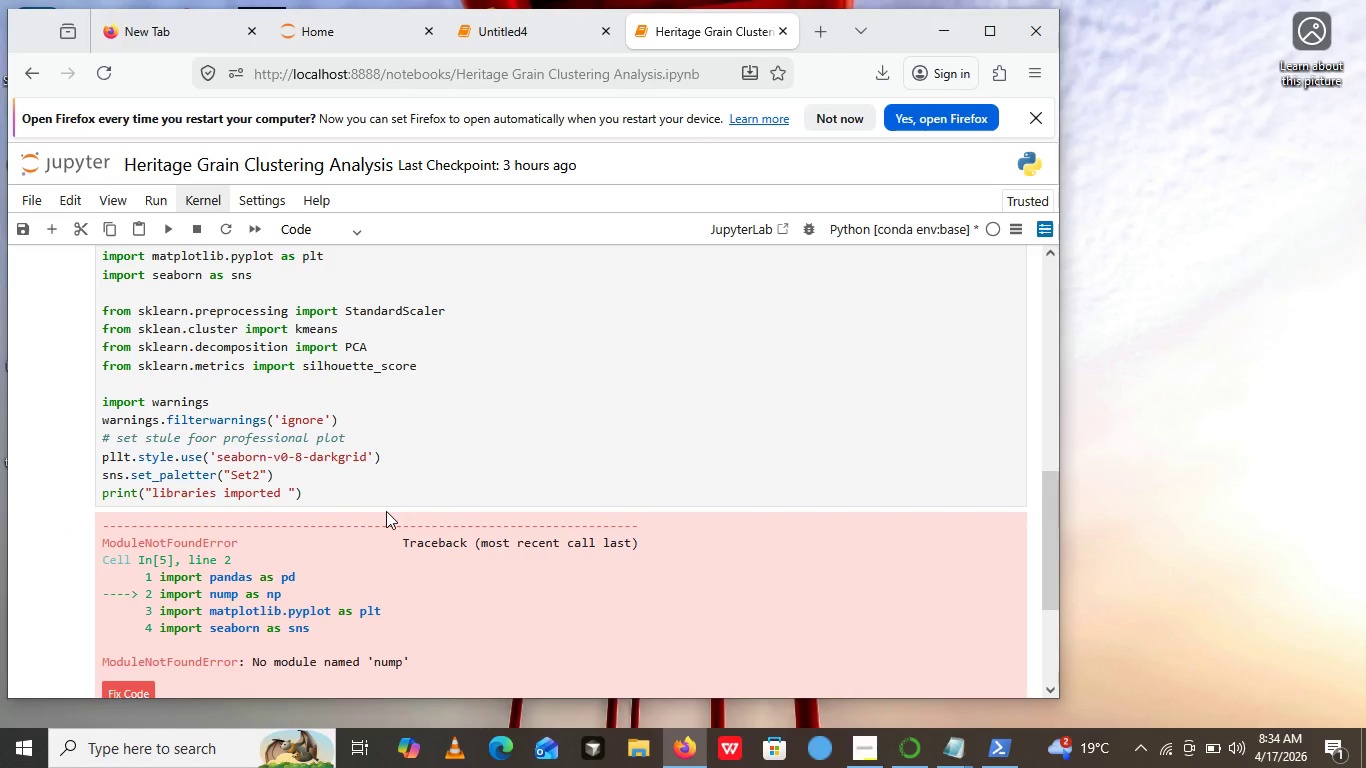 
wait(6.45)
 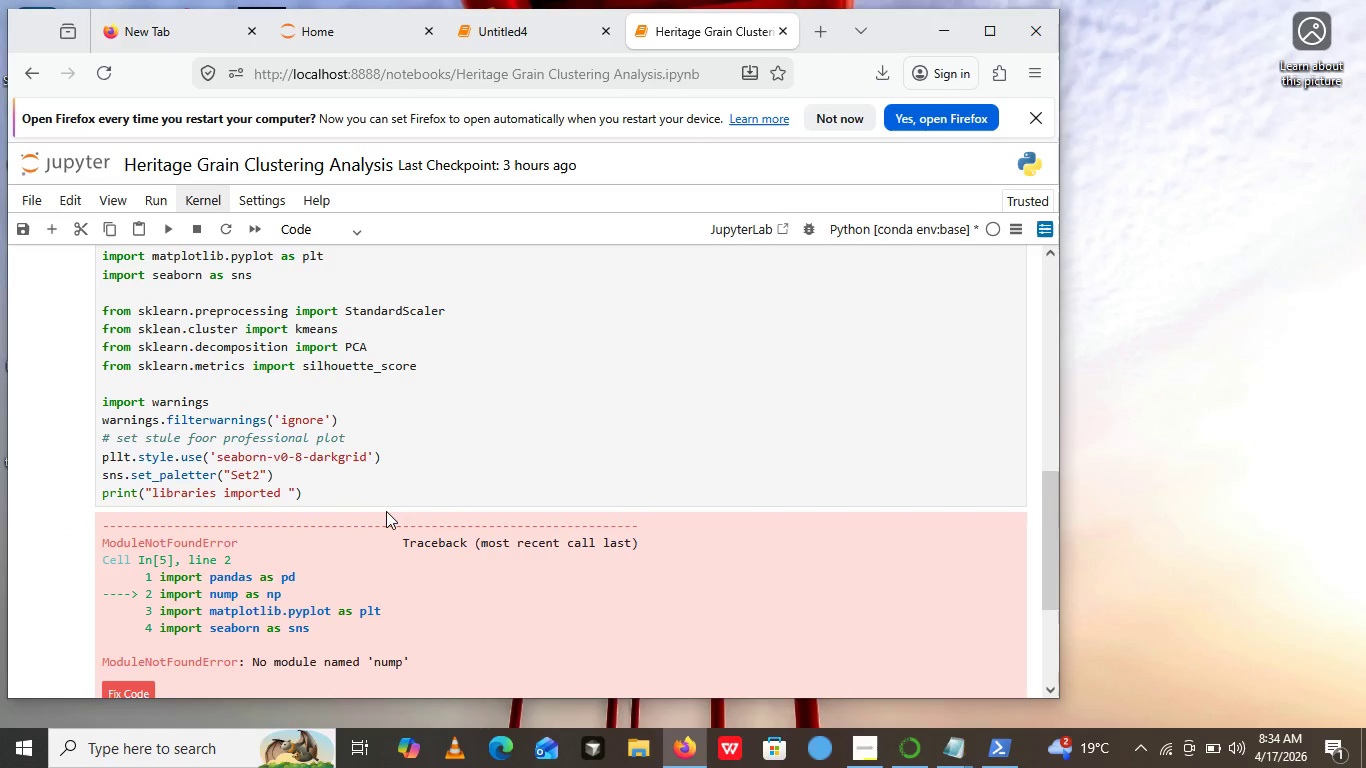 
scroll: coordinate [56, 571], scroll_direction: up, amount: 1.0
 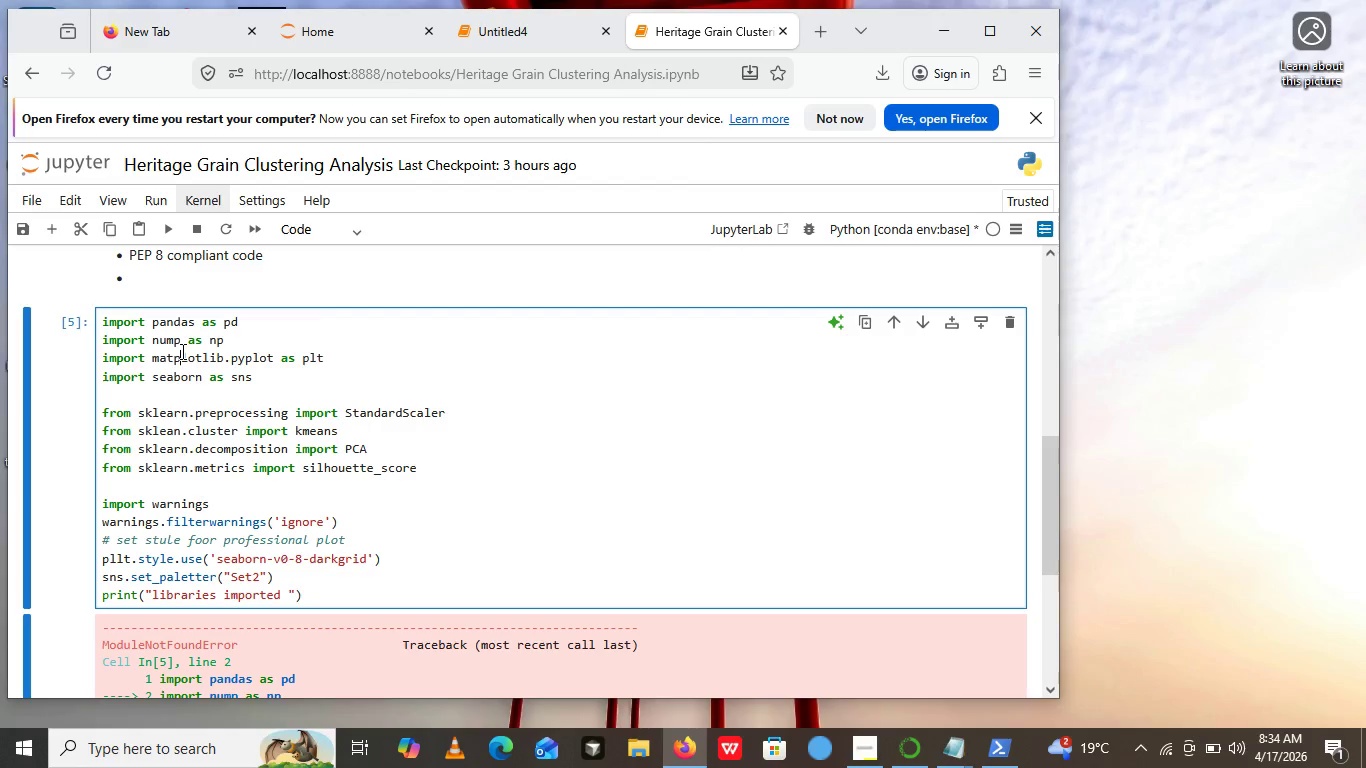 
left_click([181, 351])
 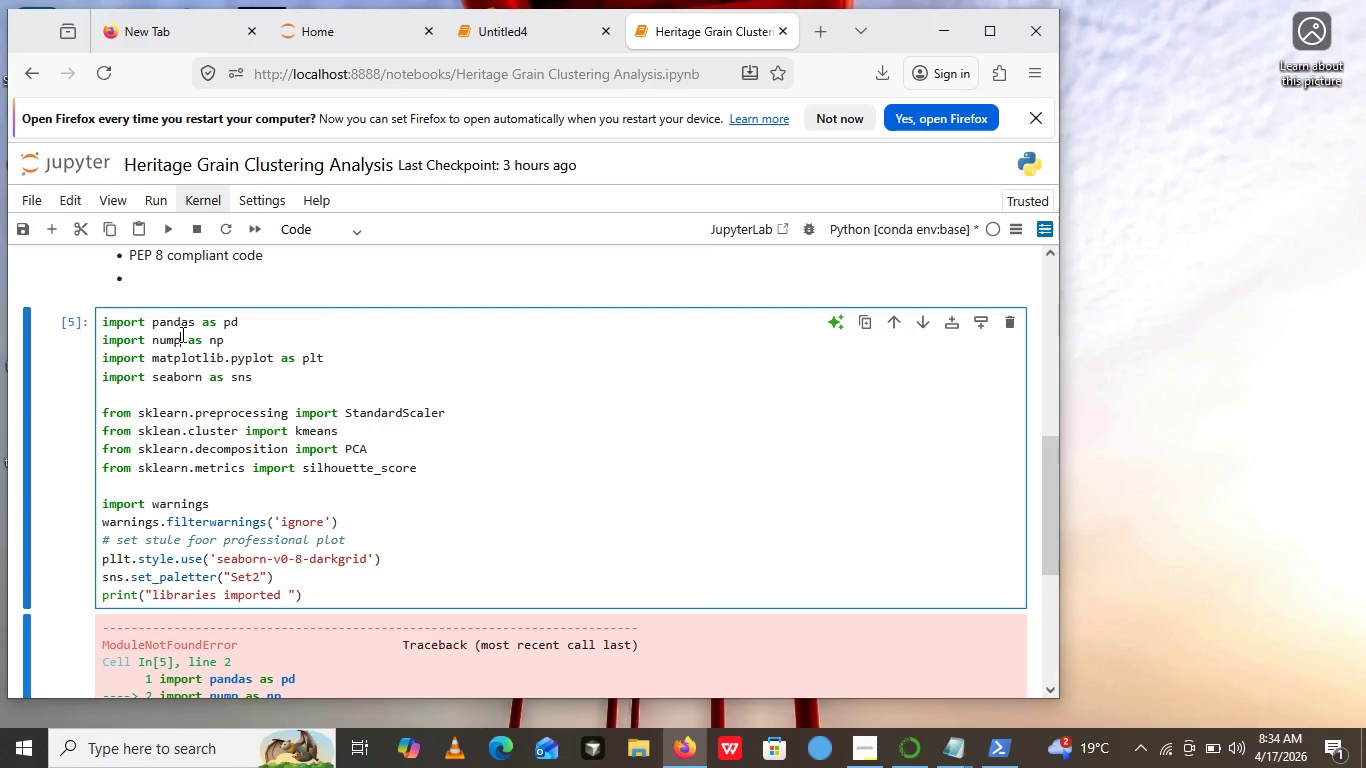 
left_click([181, 334])
 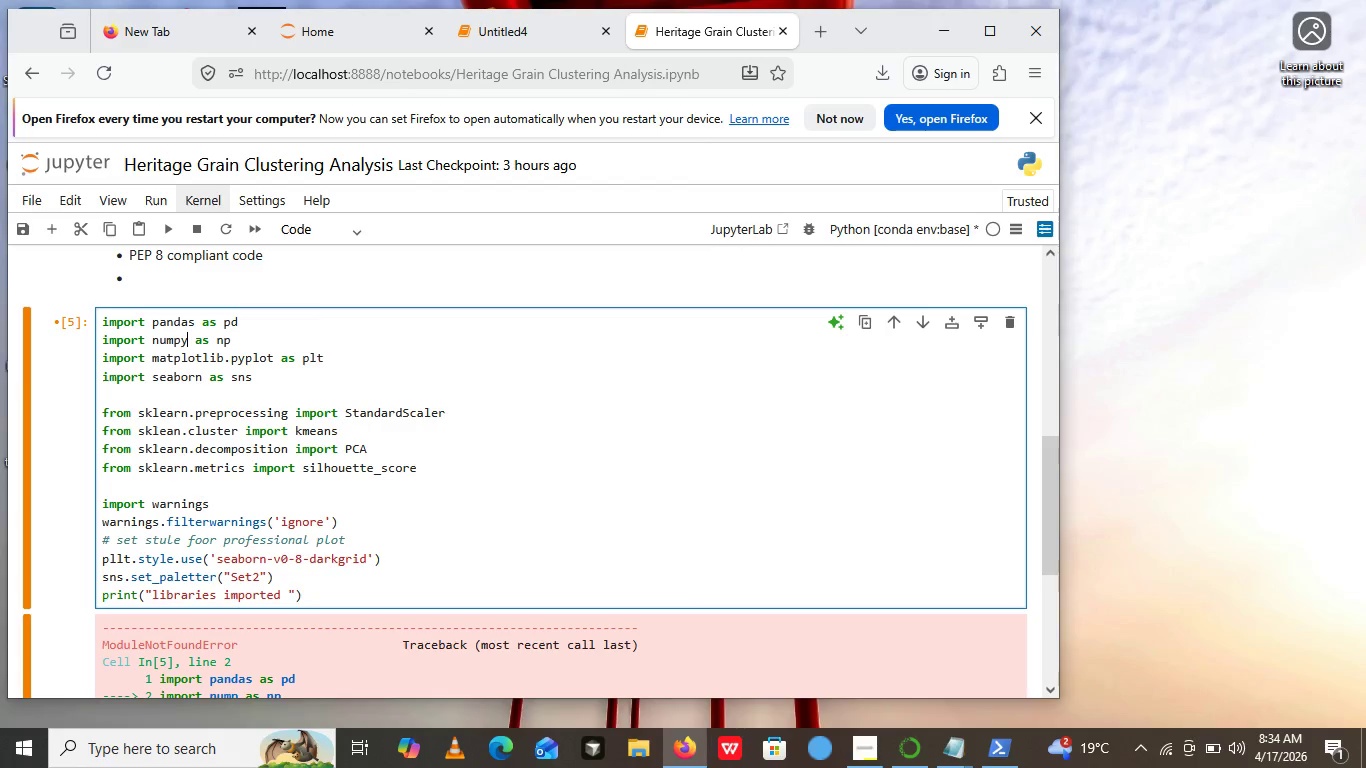 
key(Y)
 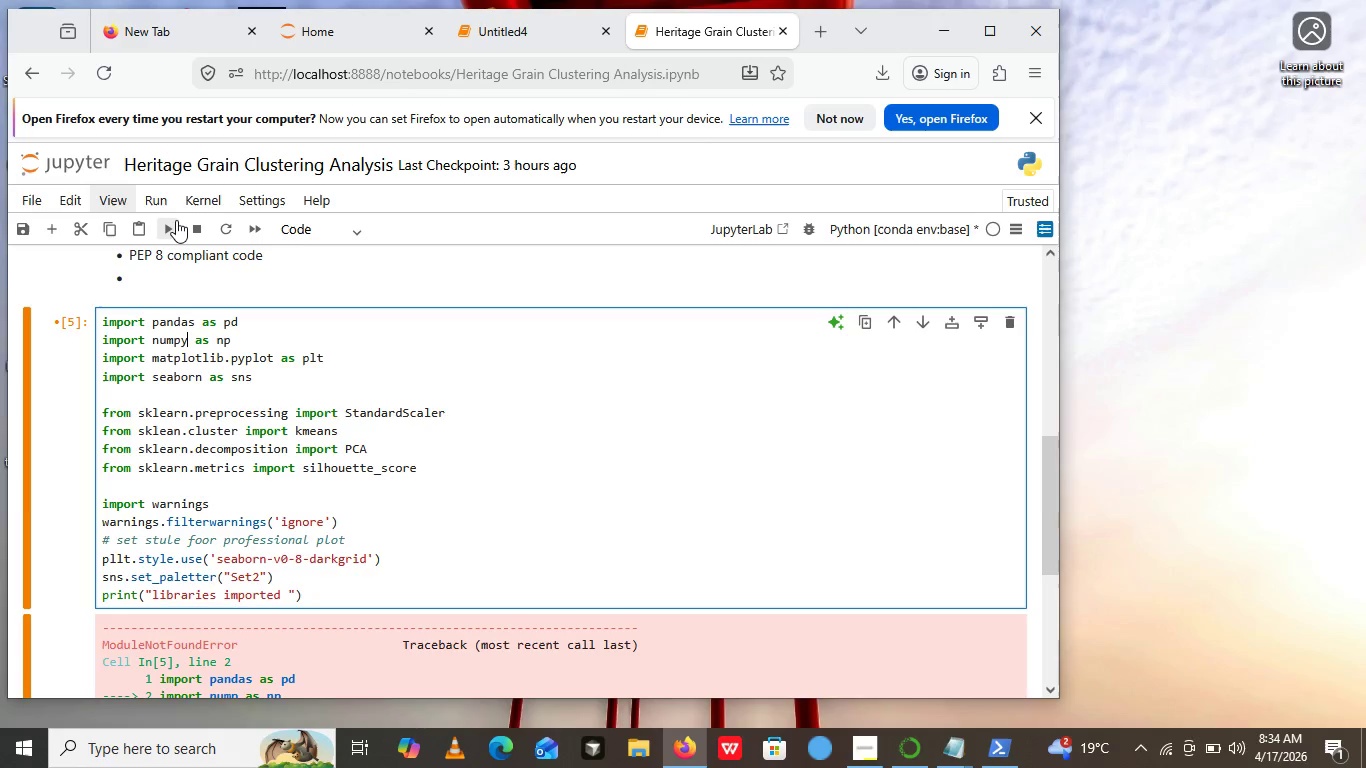 
left_click([176, 220])
 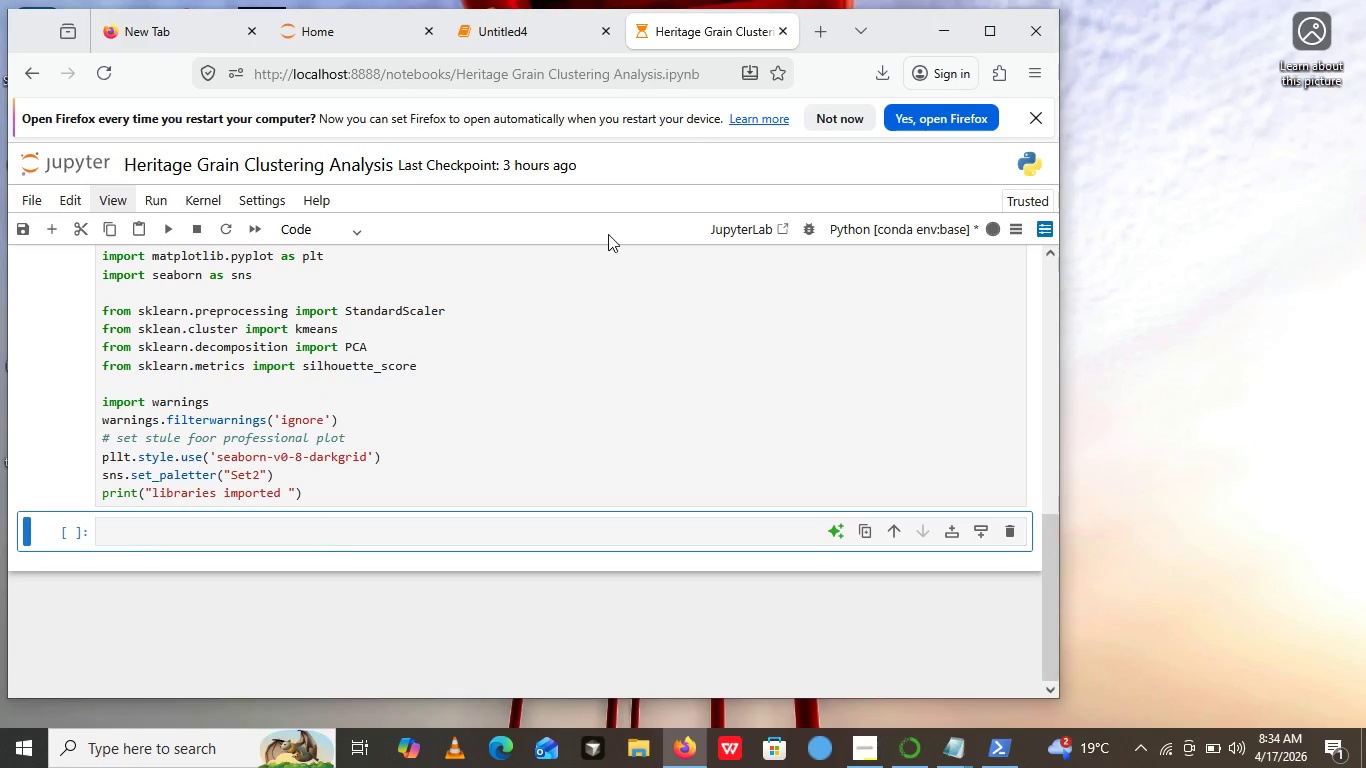 
wait(8.83)
 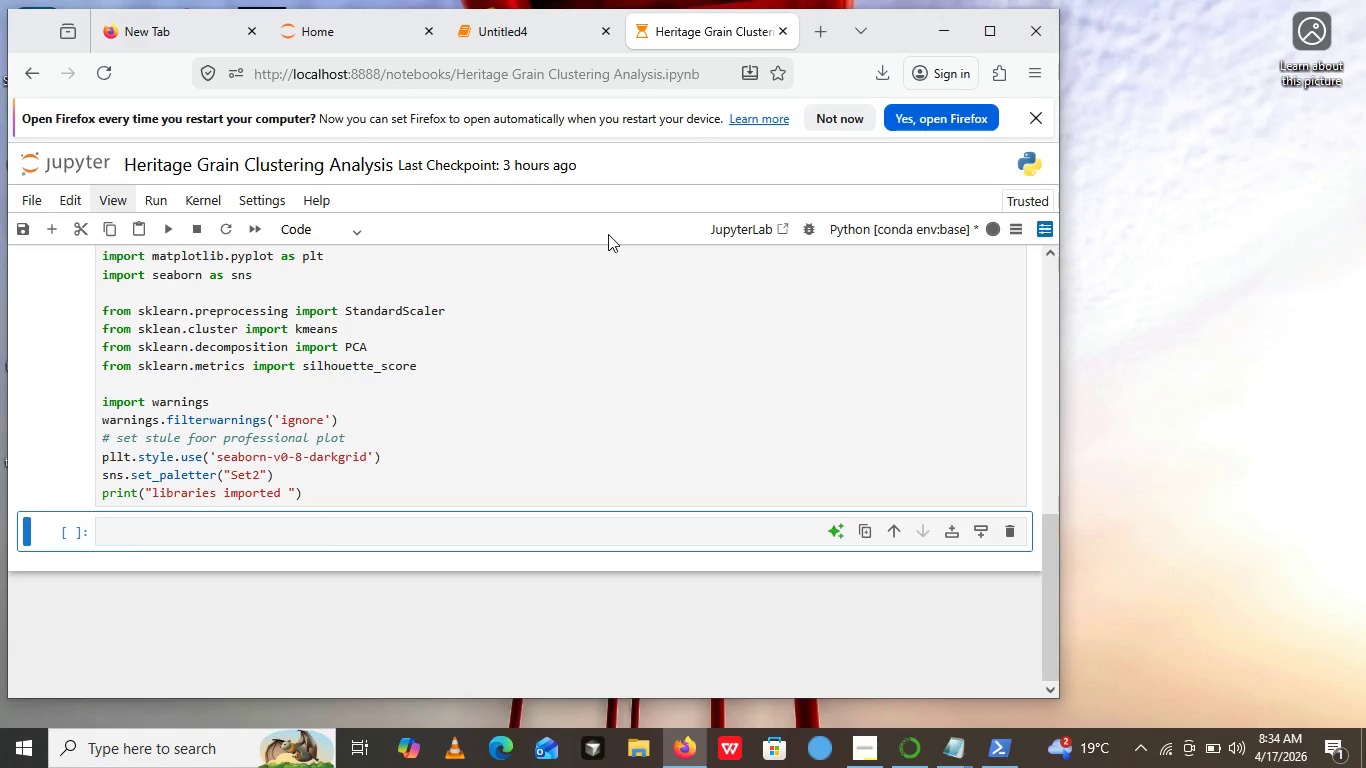 
left_click([879, 751])